 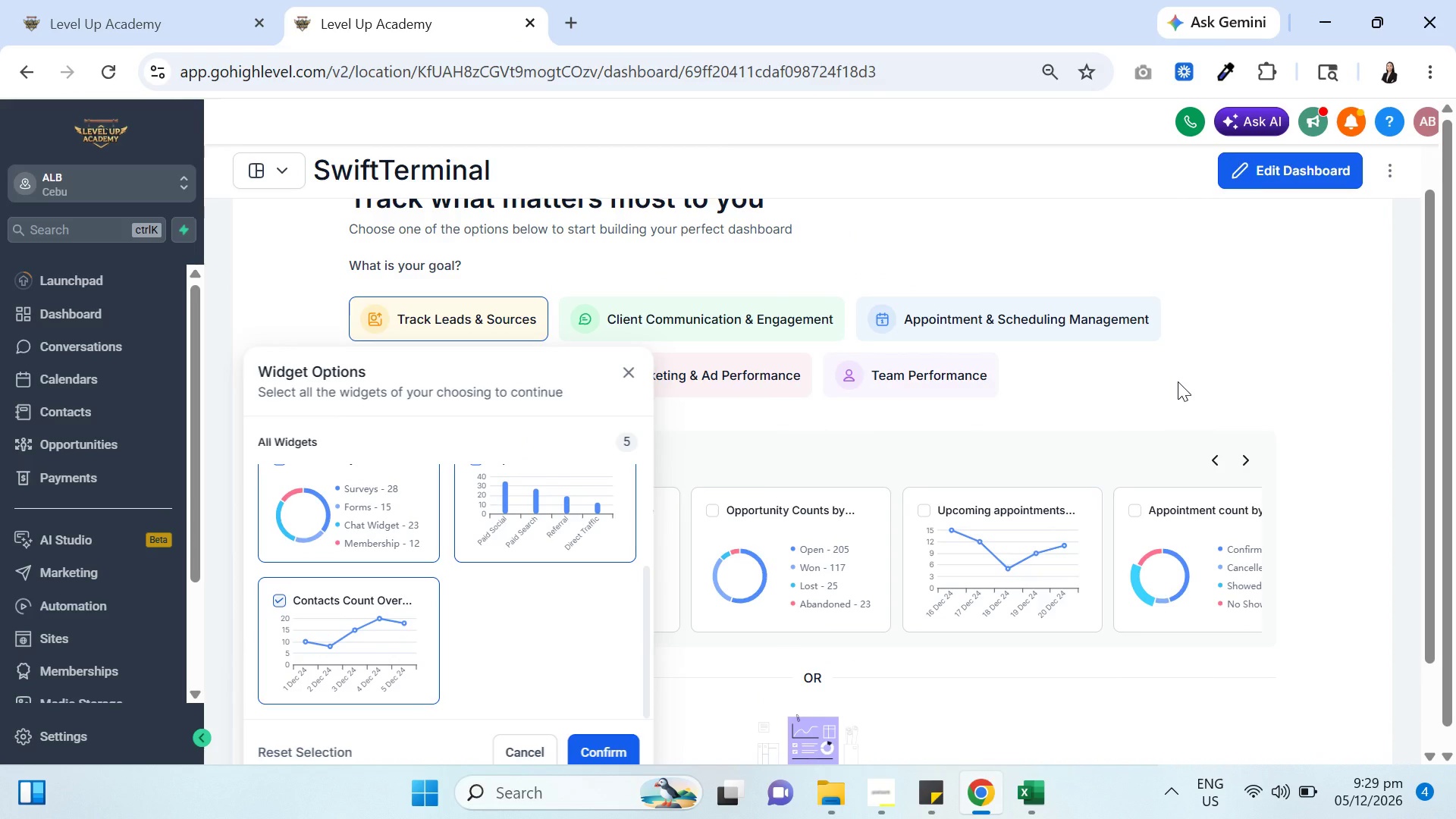 
mouse_move([475, 415])
 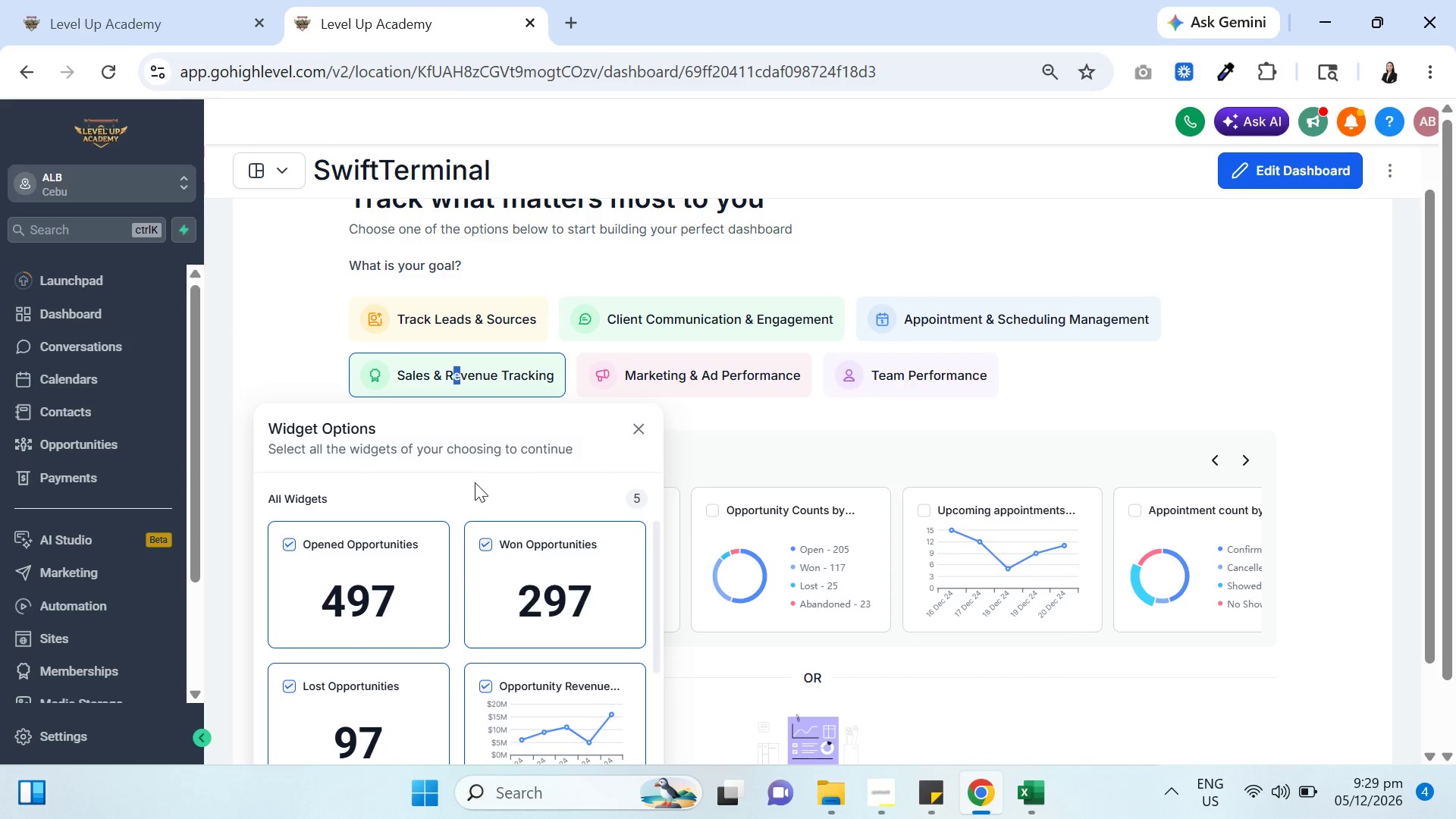 
scroll: coordinate [469, 531], scroll_direction: down, amount: 6.0
 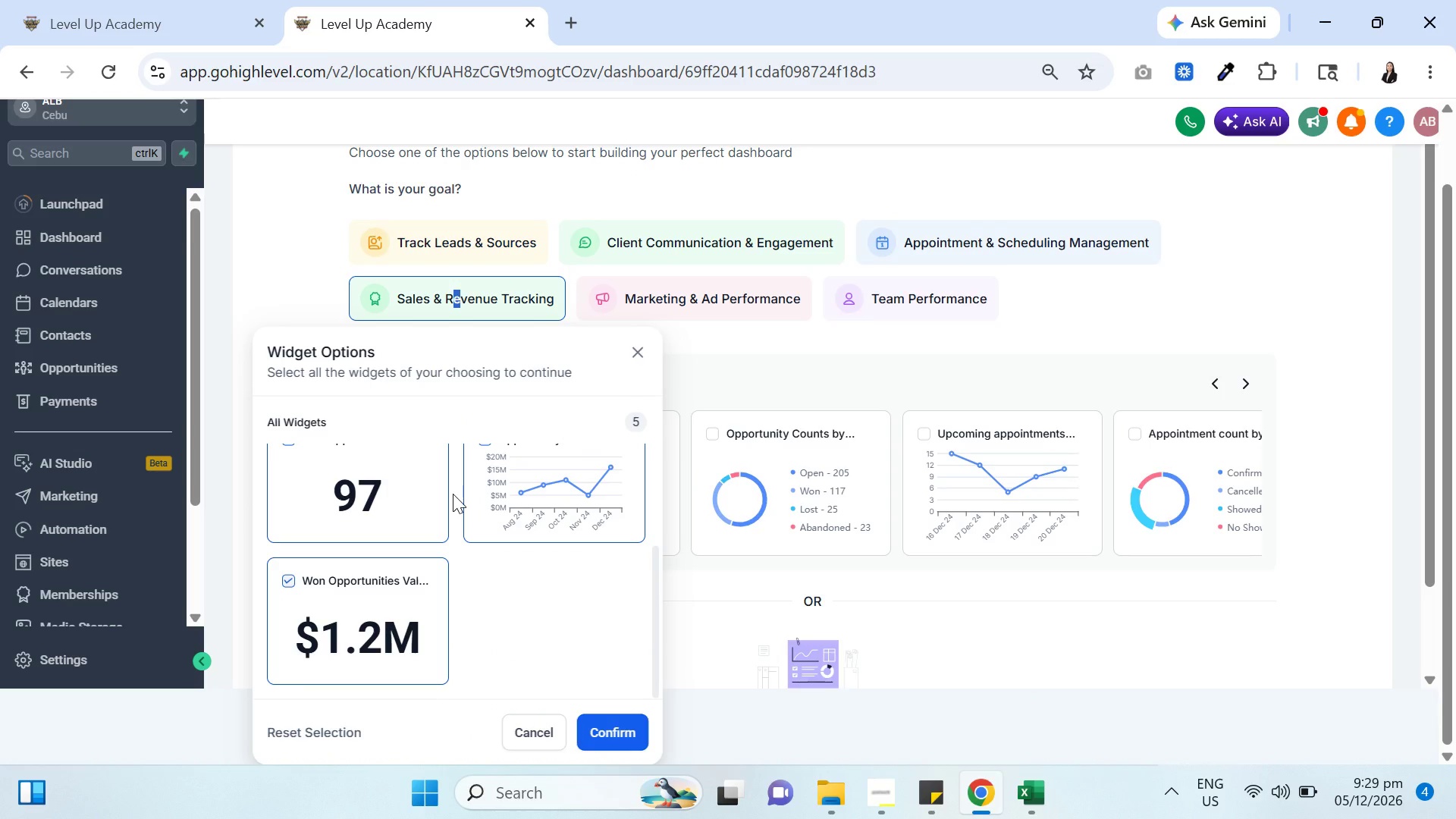 
scroll: coordinate [468, 528], scroll_direction: up, amount: 3.0
 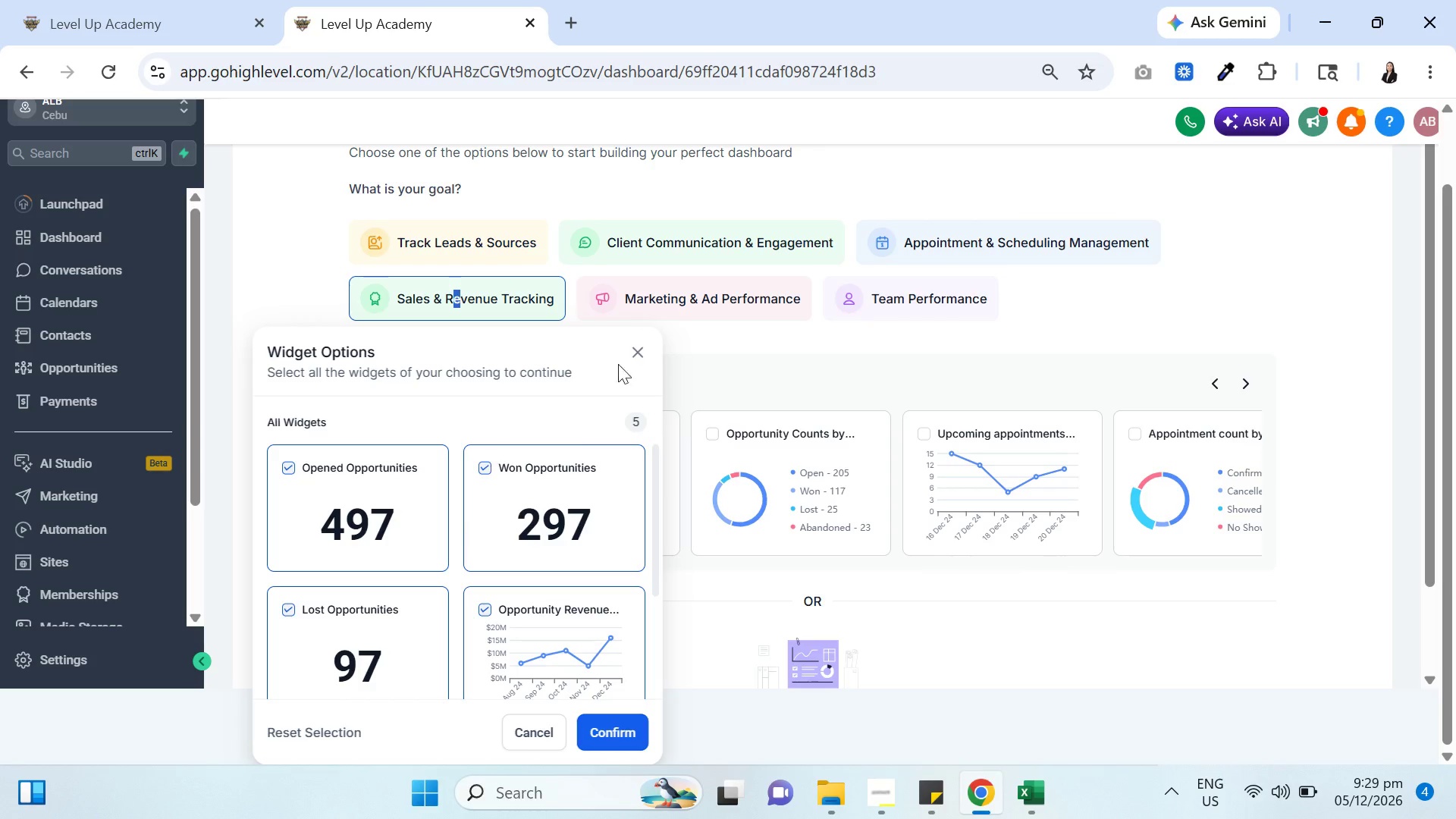 
left_click([712, 247])
 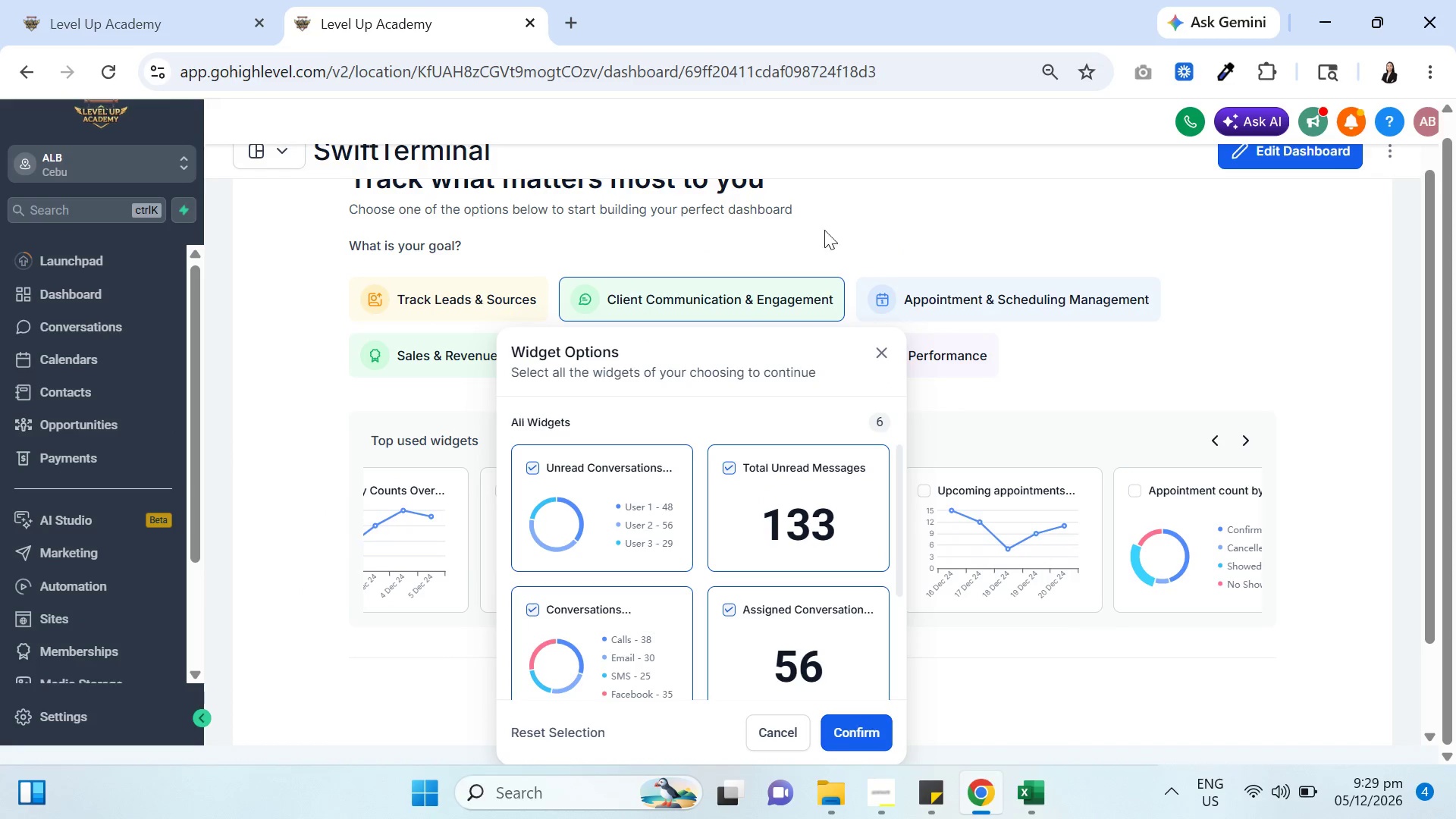 
left_click([999, 306])
 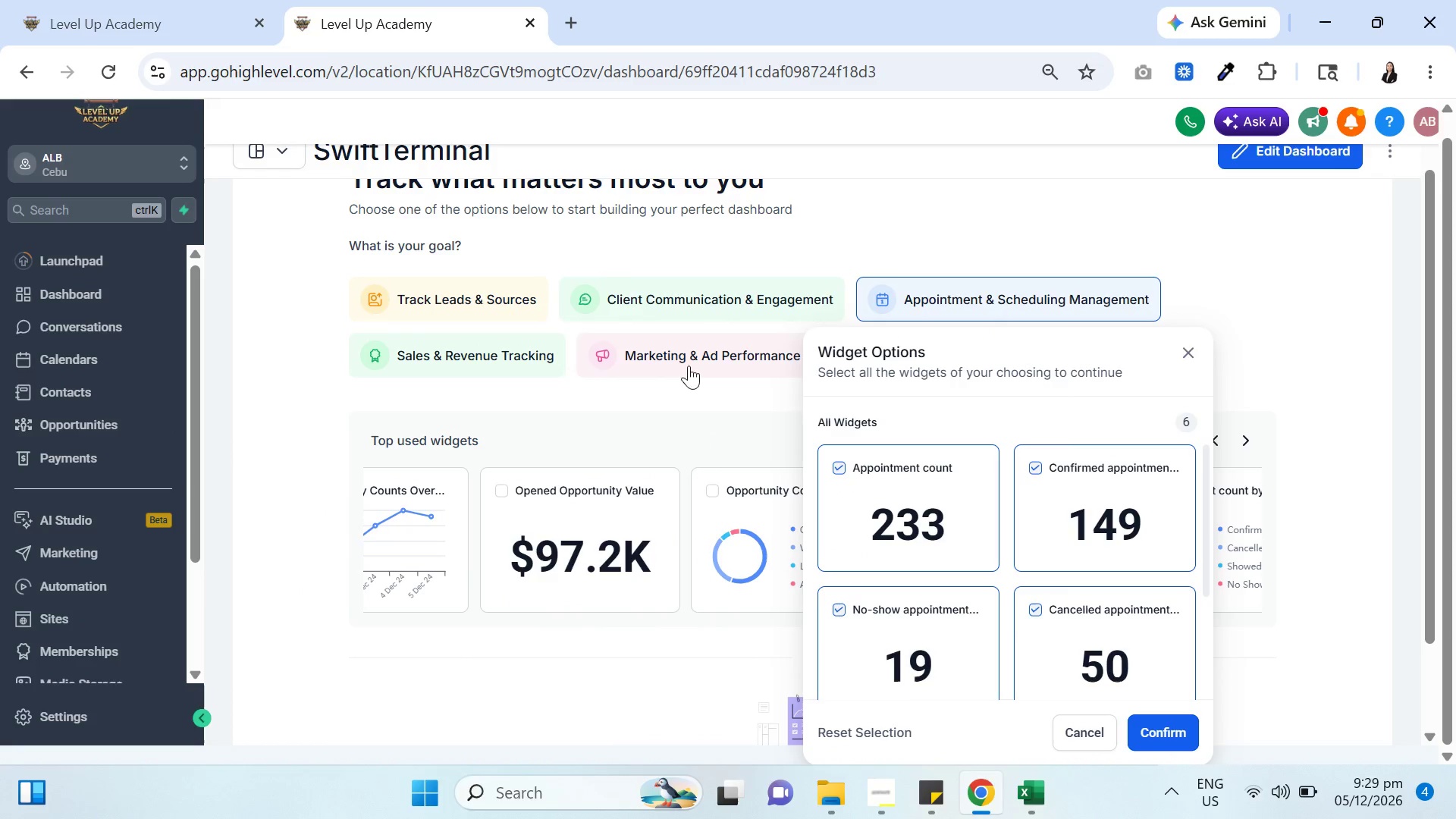 
left_click([411, 359])
 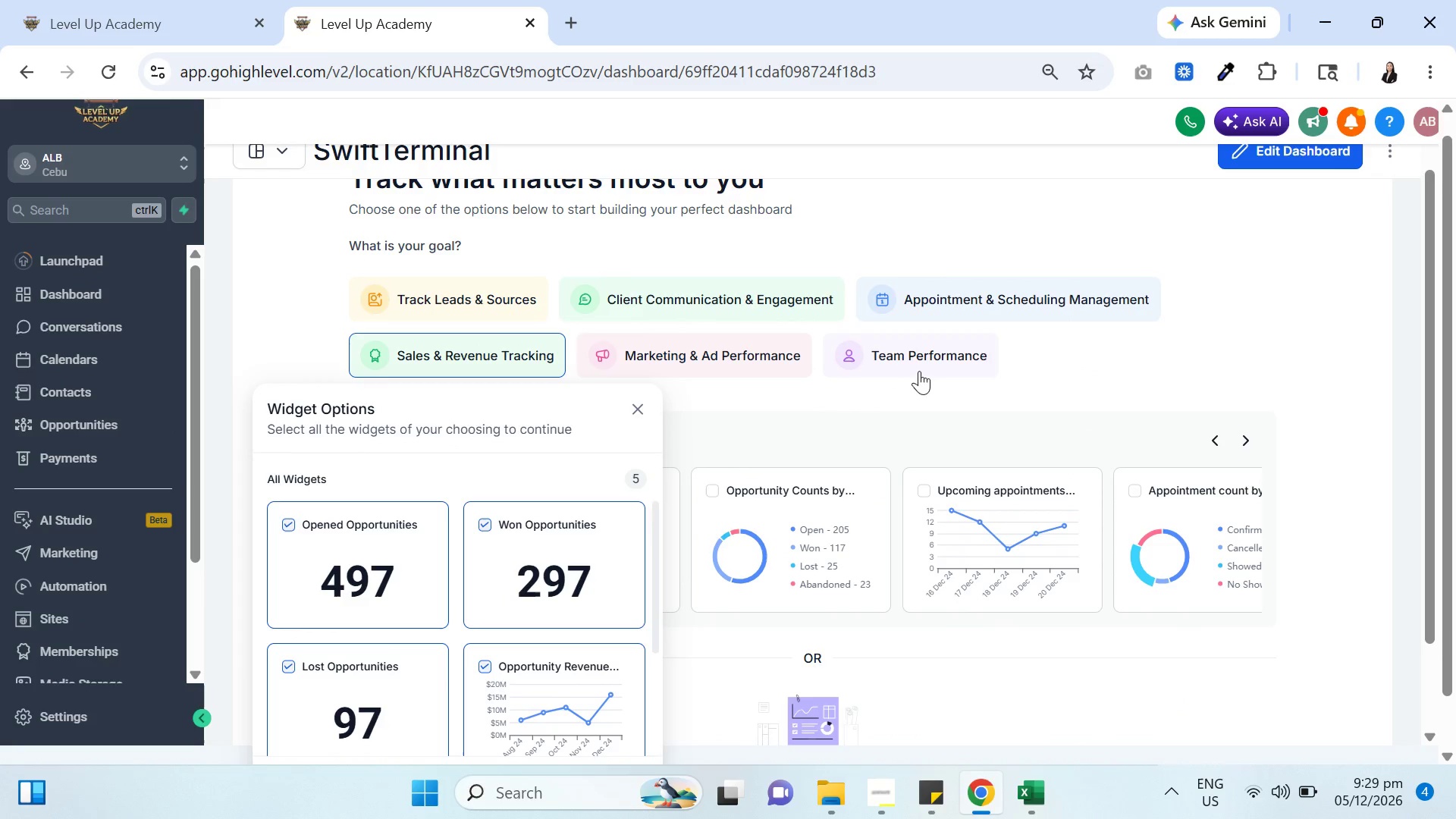 
left_click([933, 360])
 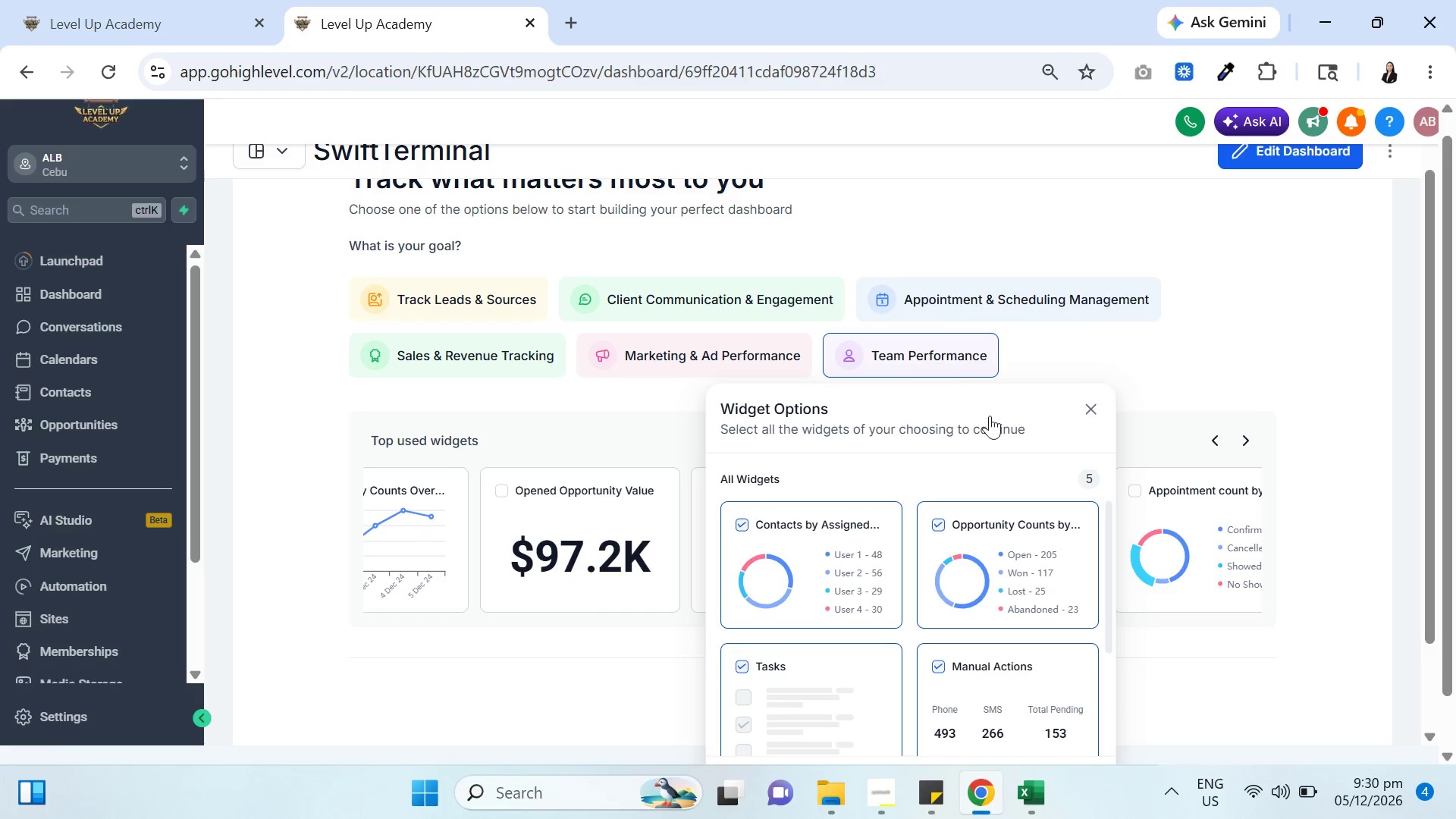 
wait(55.78)
 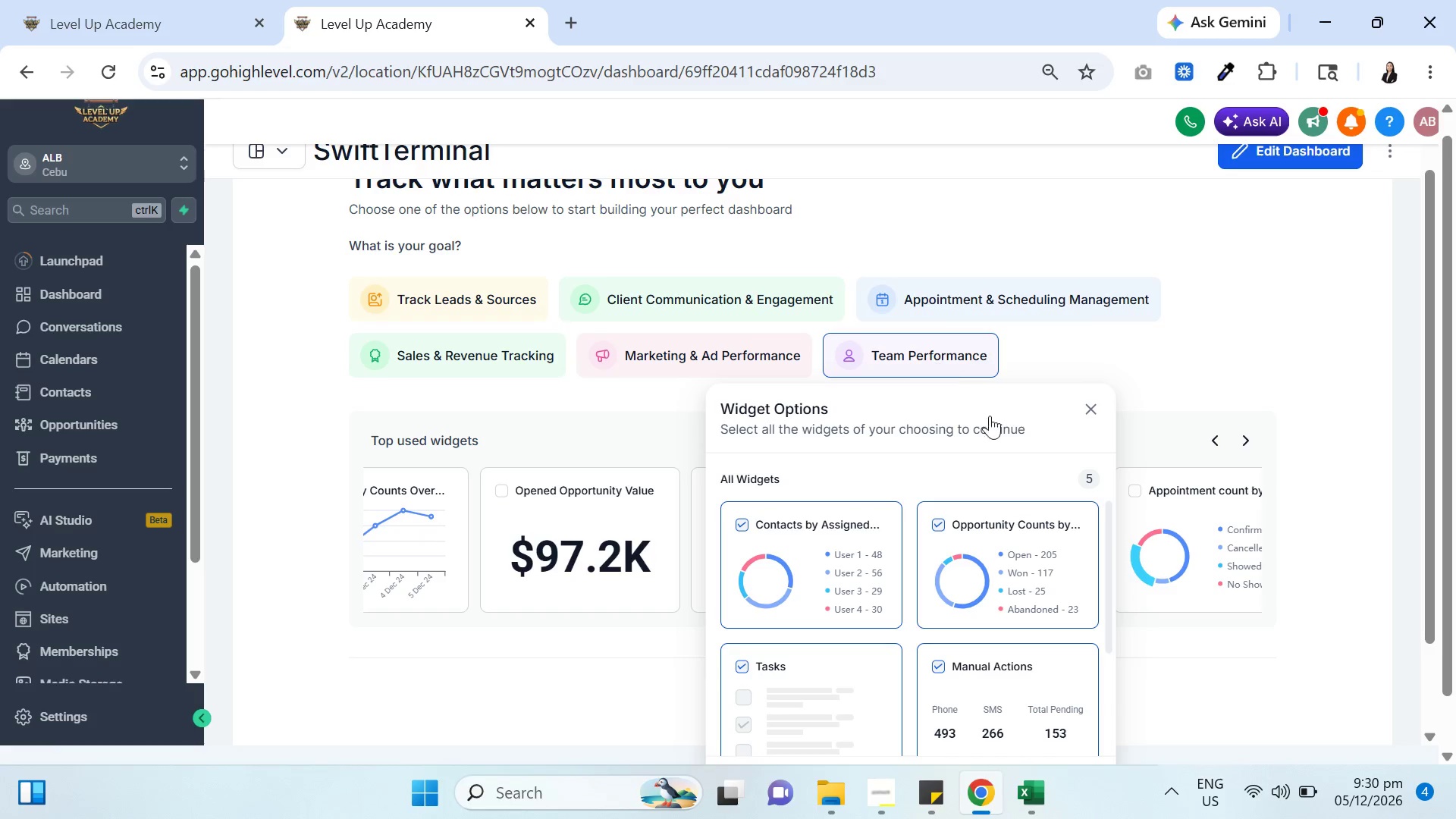 
scroll: coordinate [893, 598], scroll_direction: down, amount: 3.0
 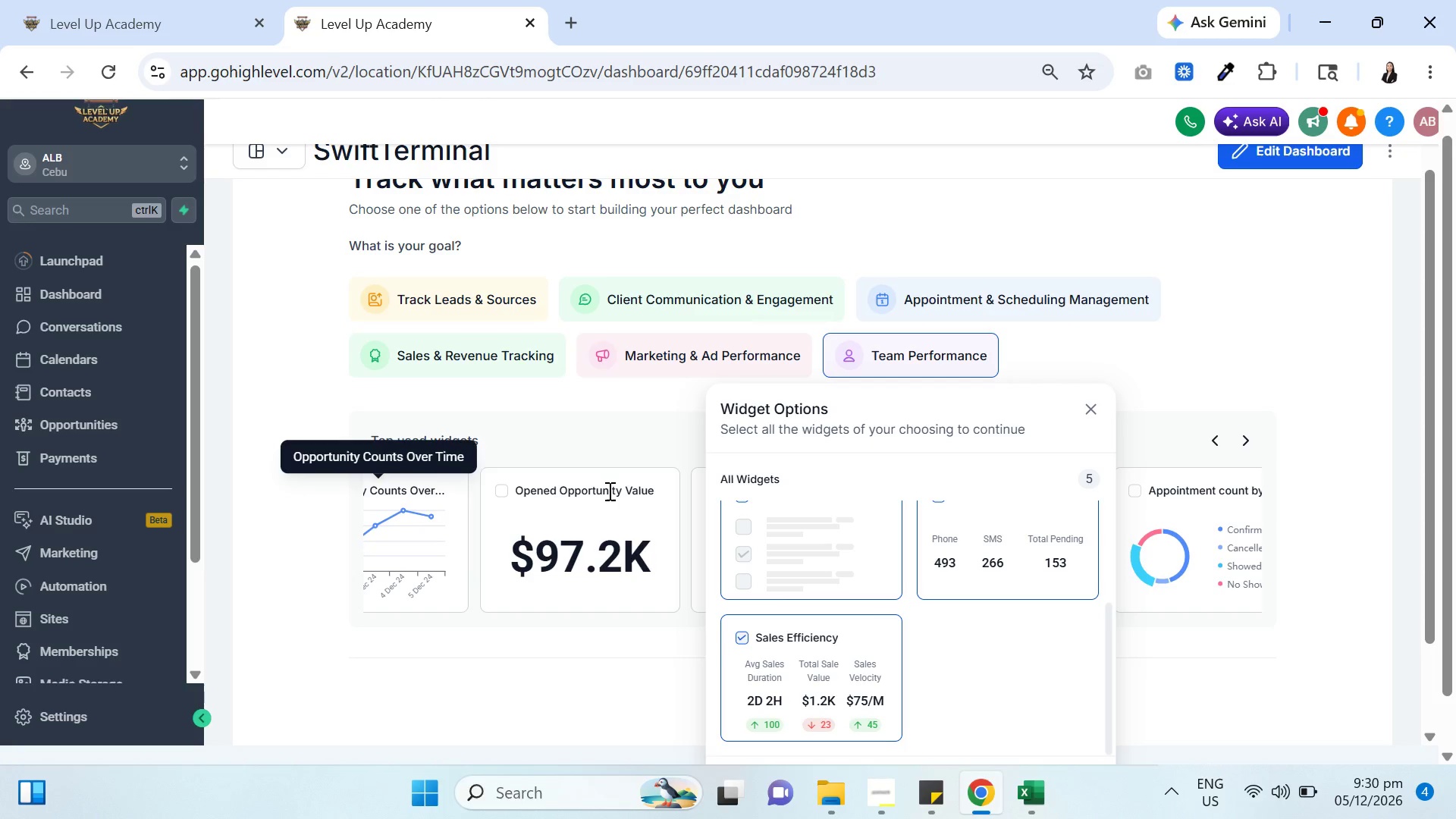 
left_click([1217, 444])
 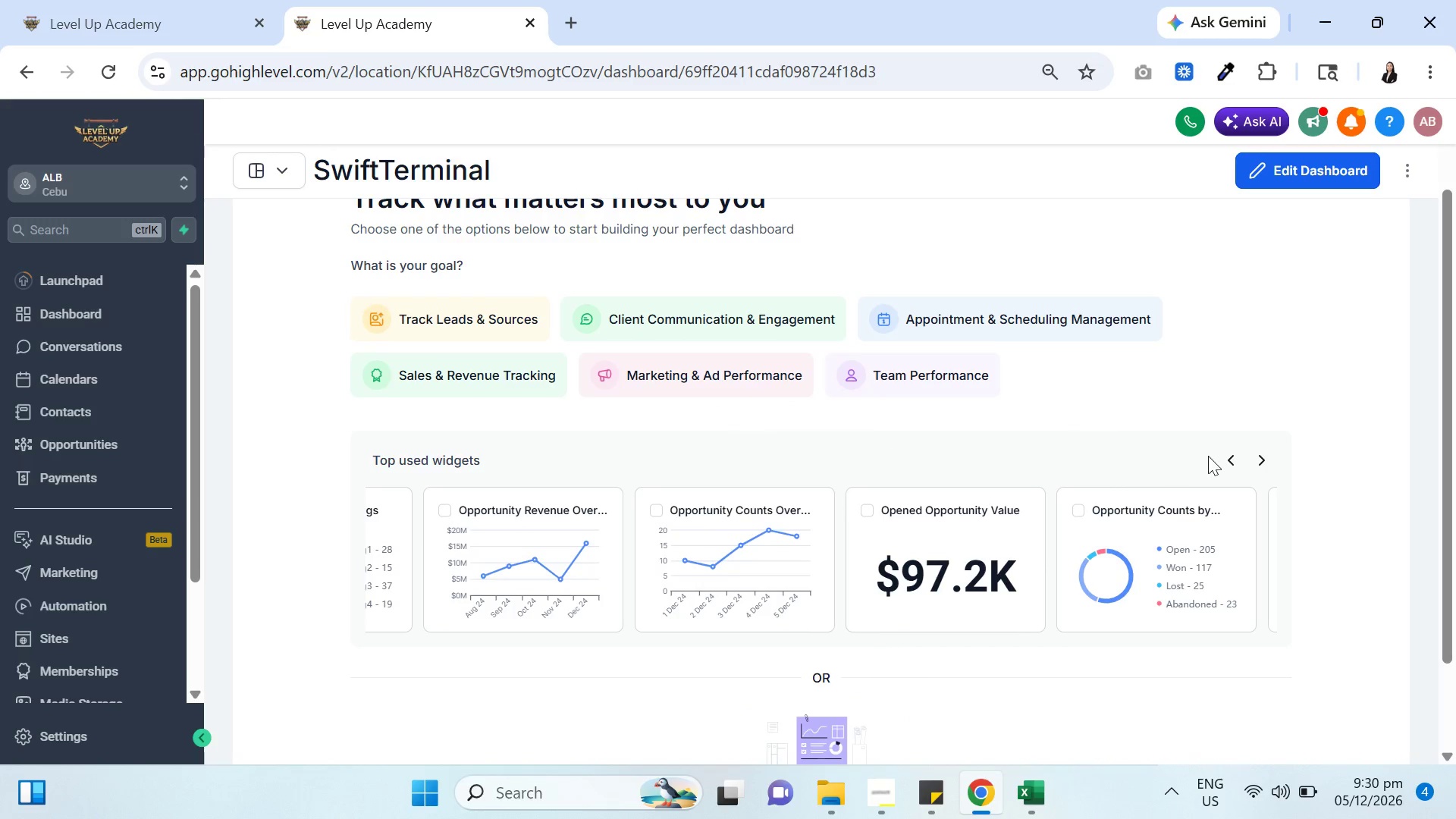 
double_click([1224, 457])
 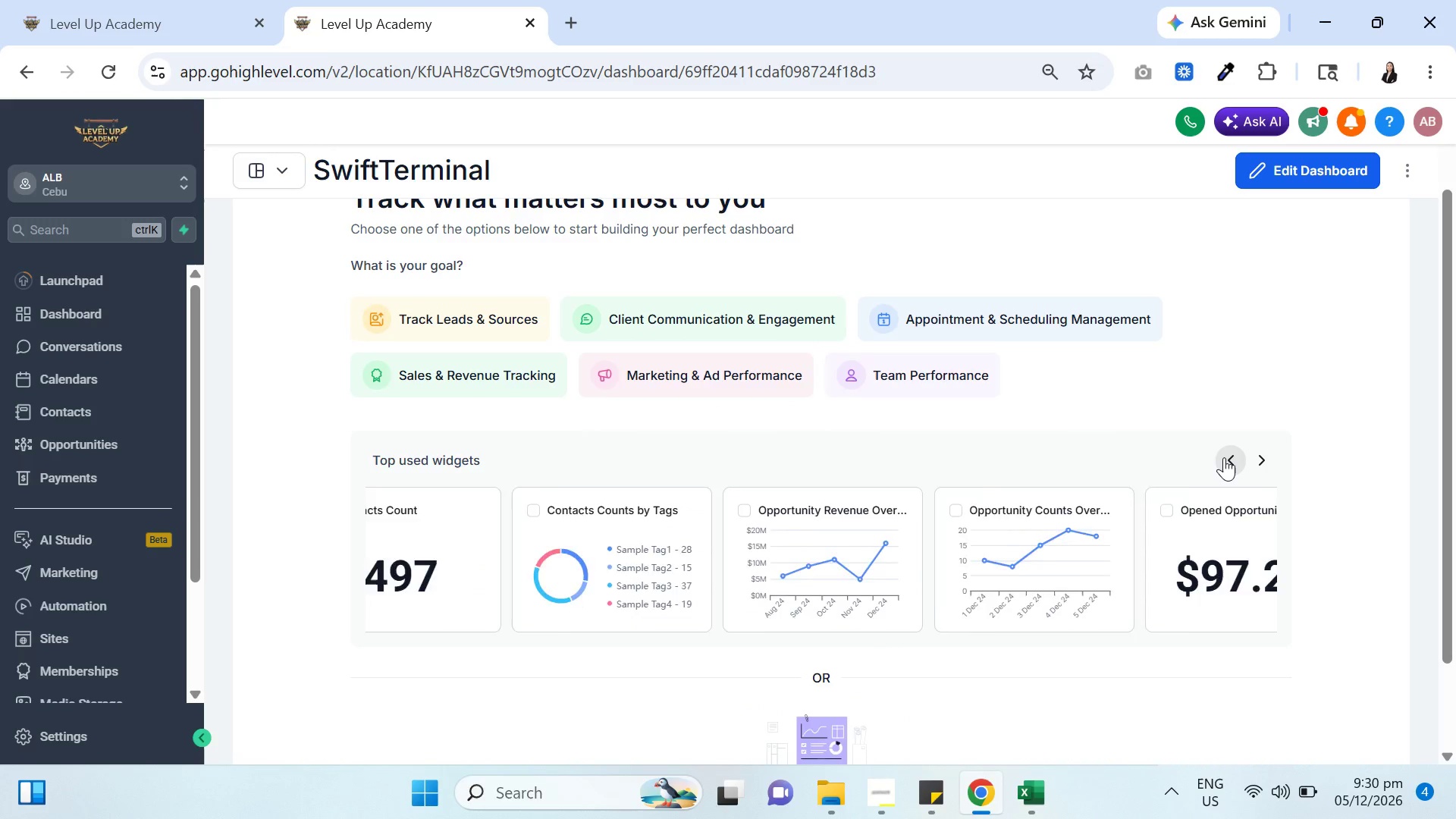 
triple_click([1224, 457])
 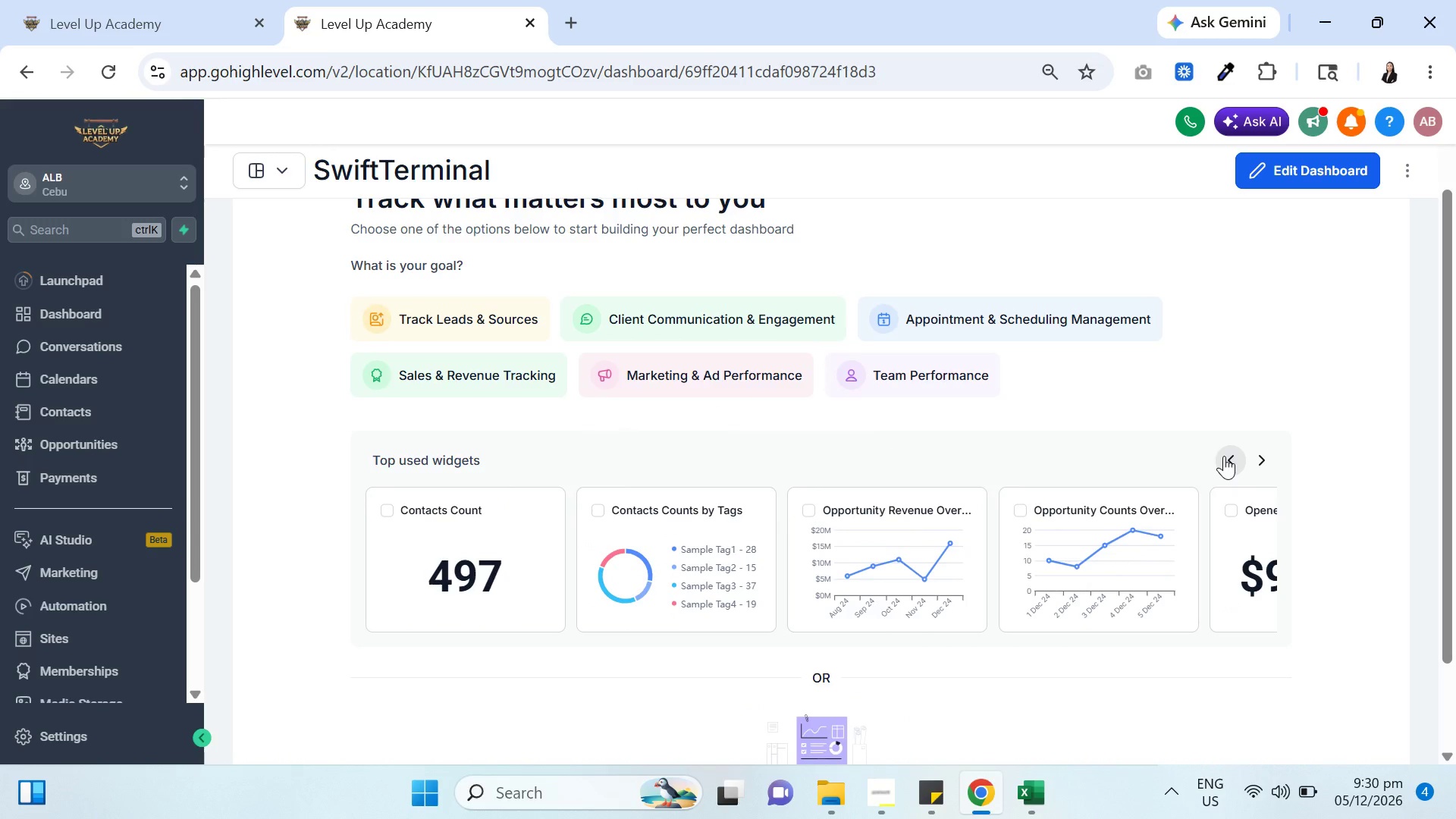 
mouse_move([918, 517])
 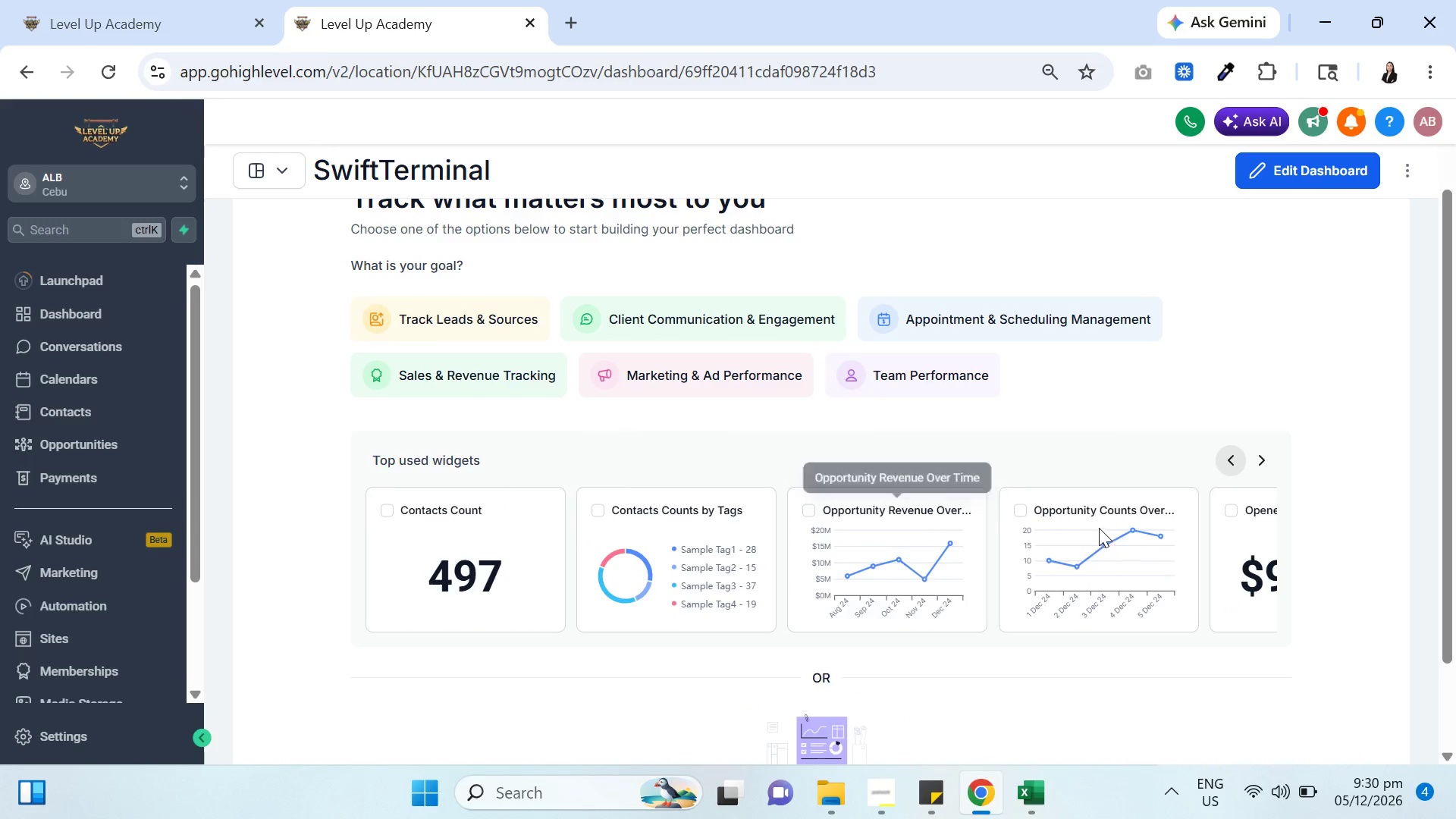 
mouse_move([1123, 507])
 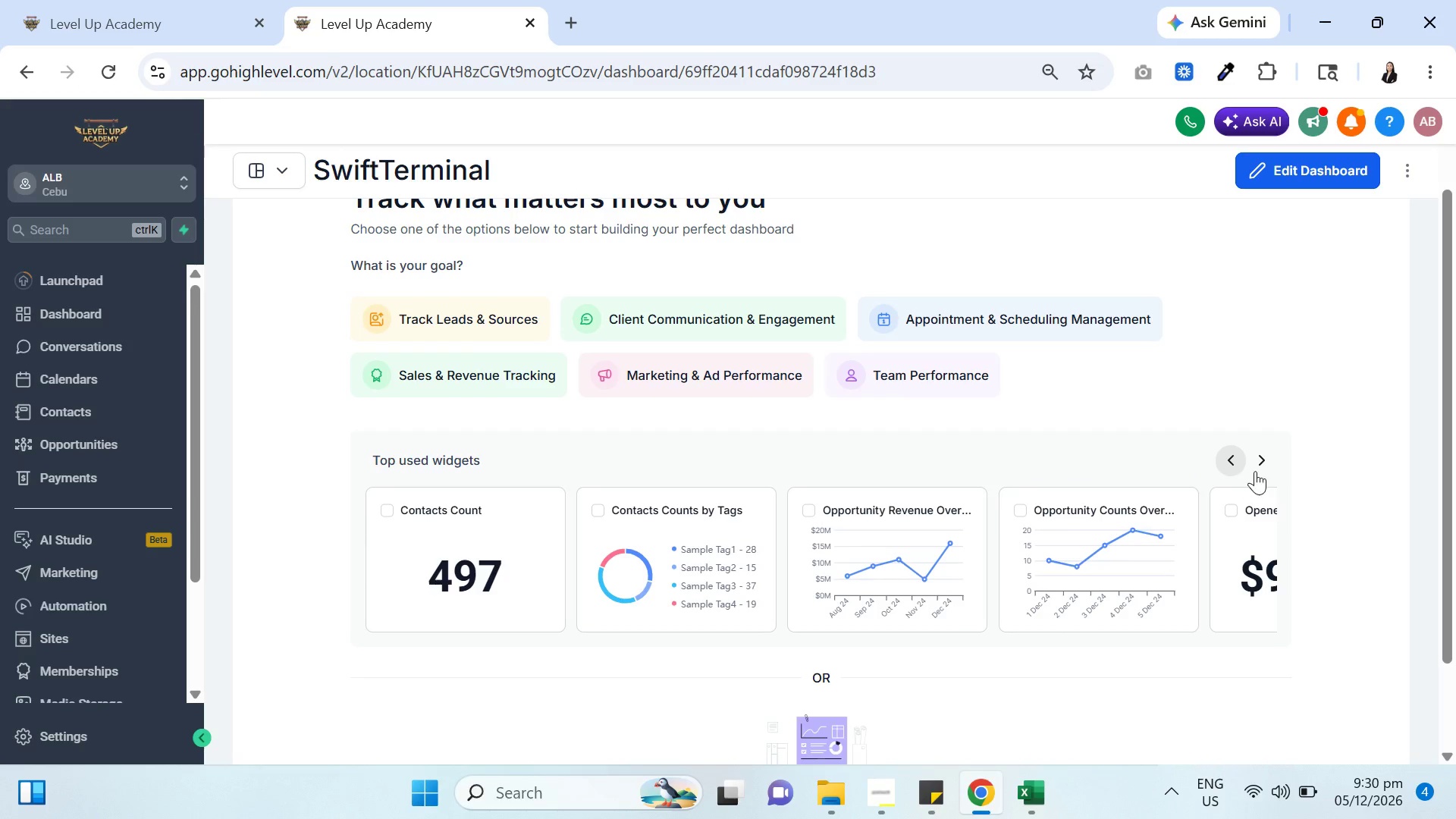 
left_click([1257, 469])
 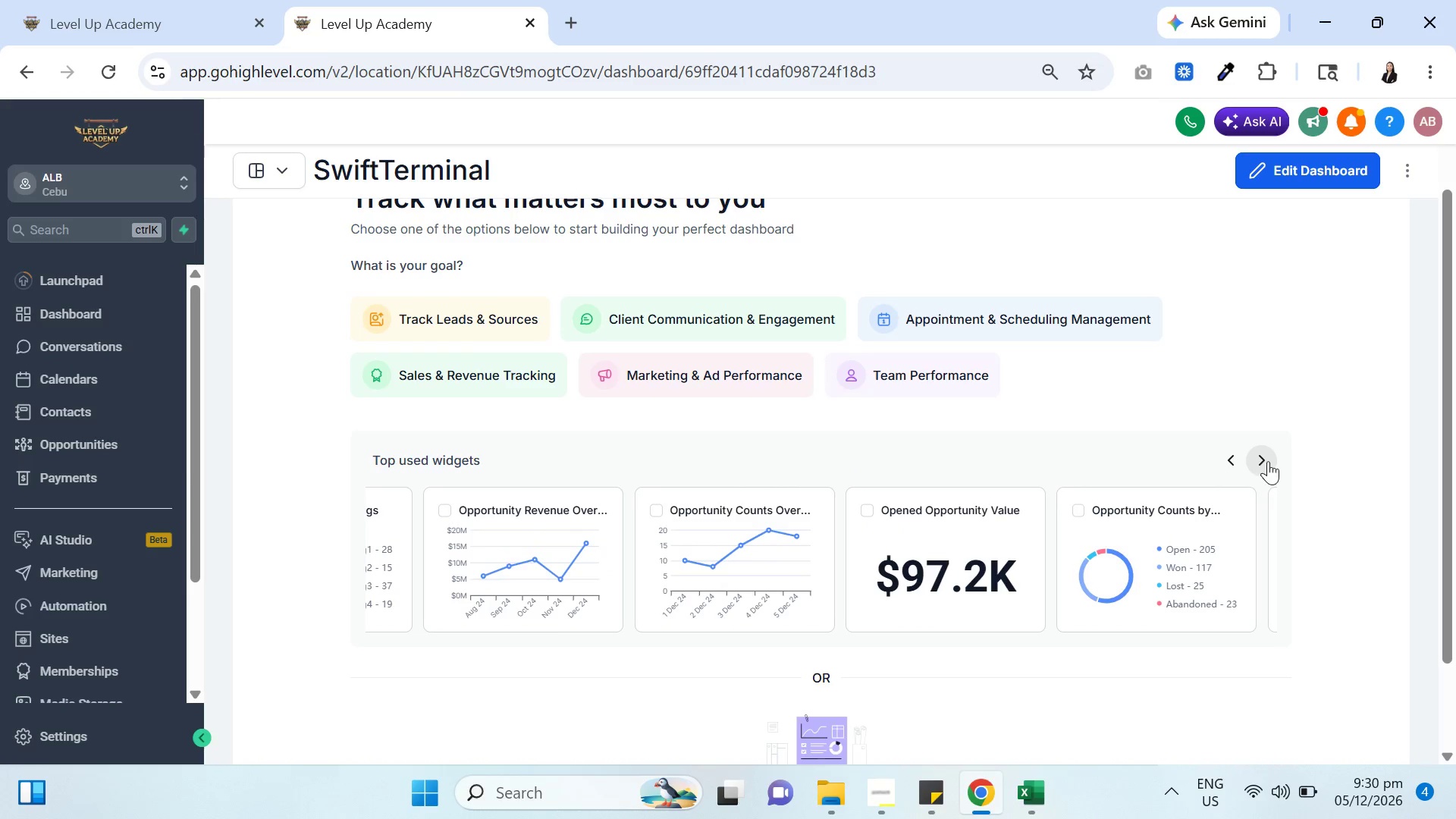 
wait(5.06)
 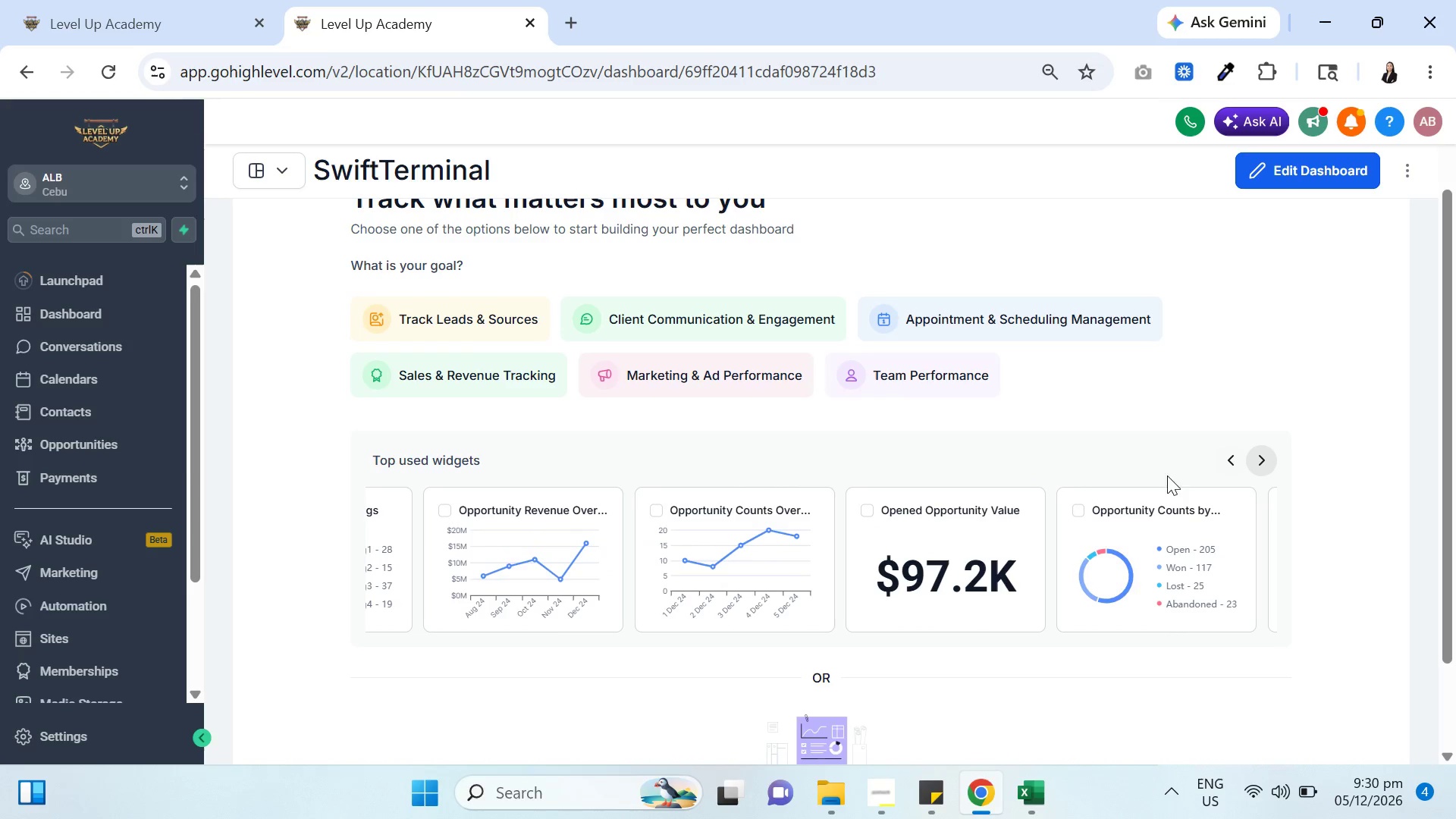 
mouse_move([1065, 510])
 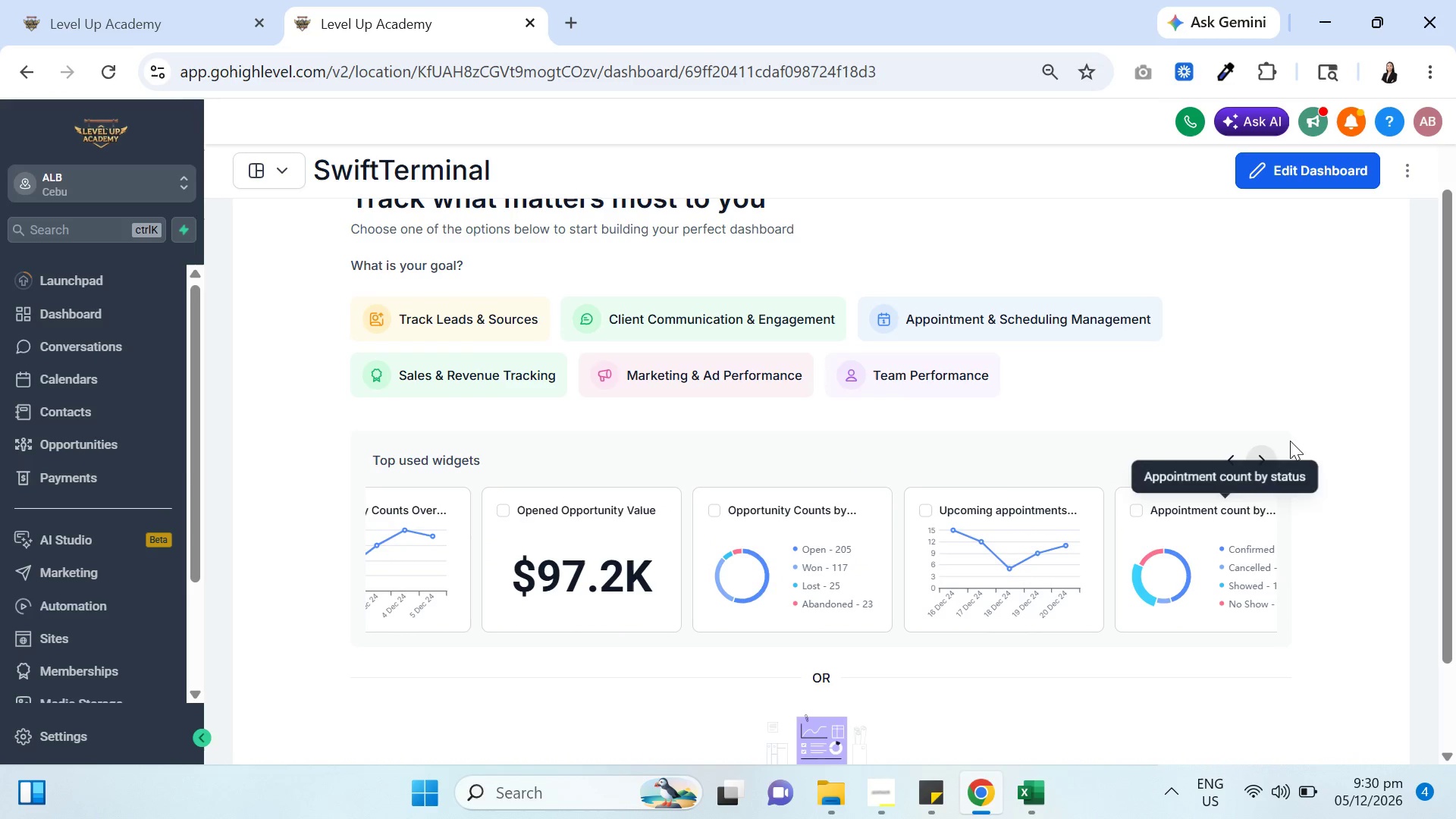 
left_click([1260, 453])
 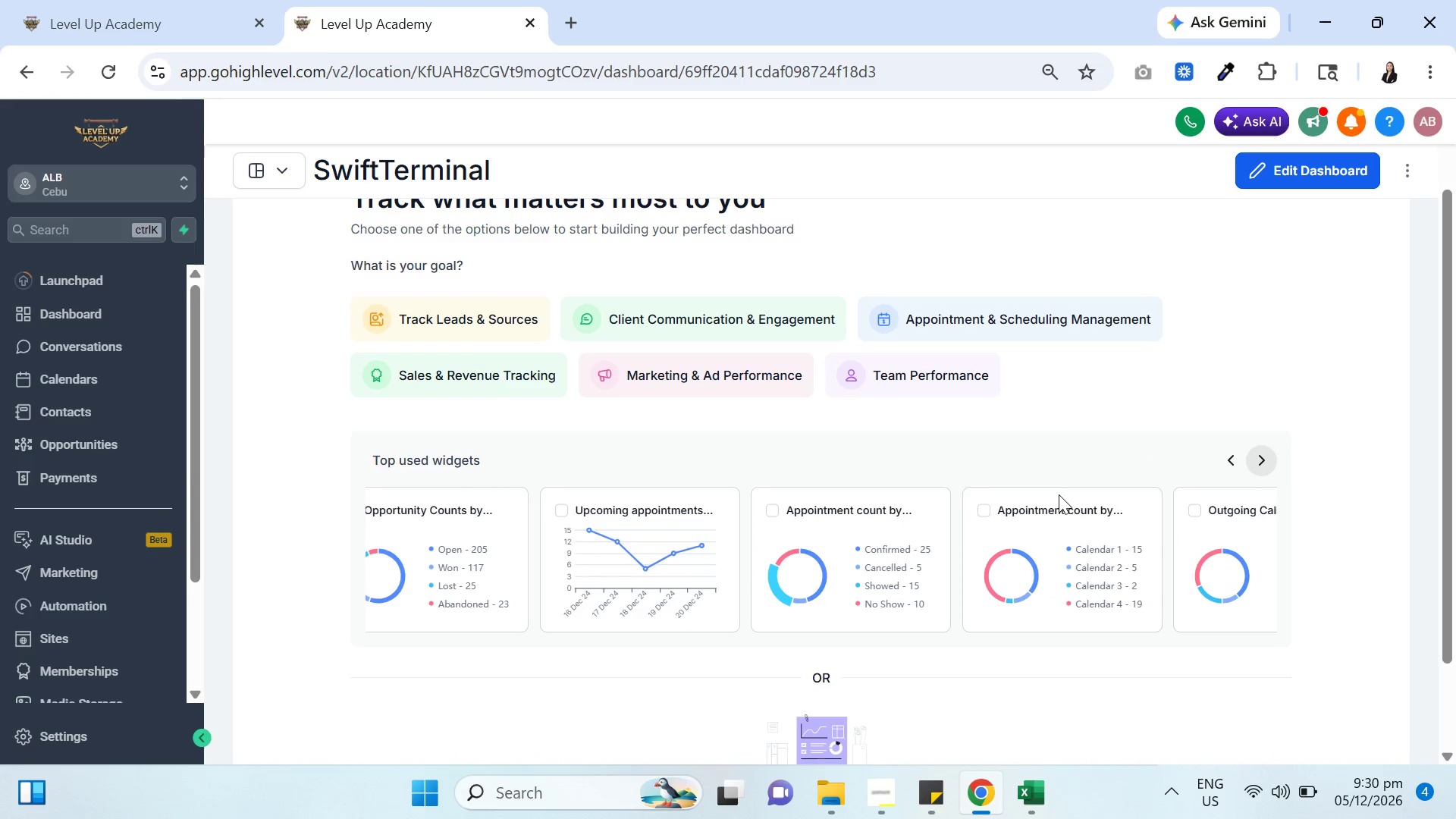 
mouse_move([1075, 516])
 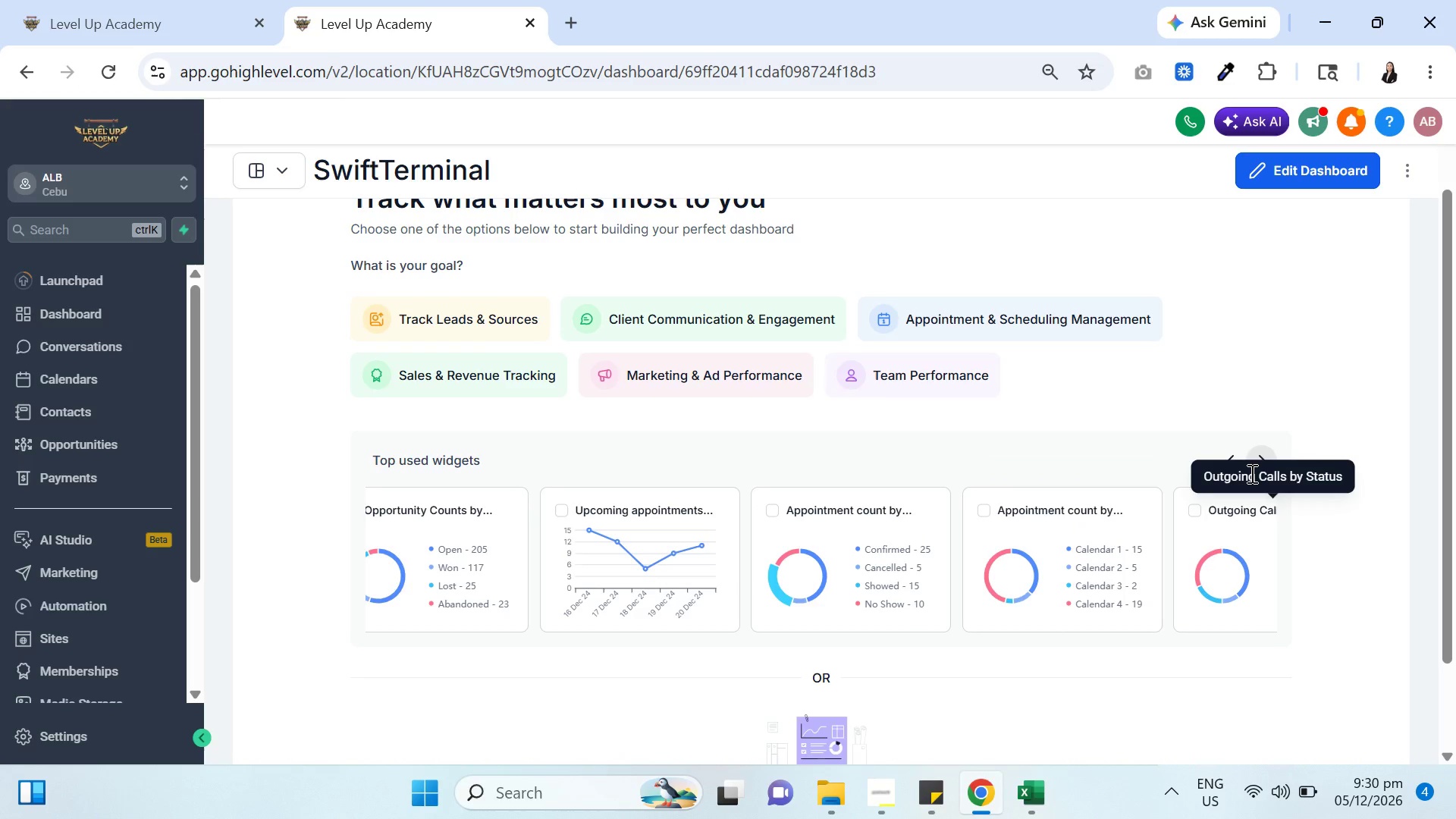 
left_click([1260, 460])
 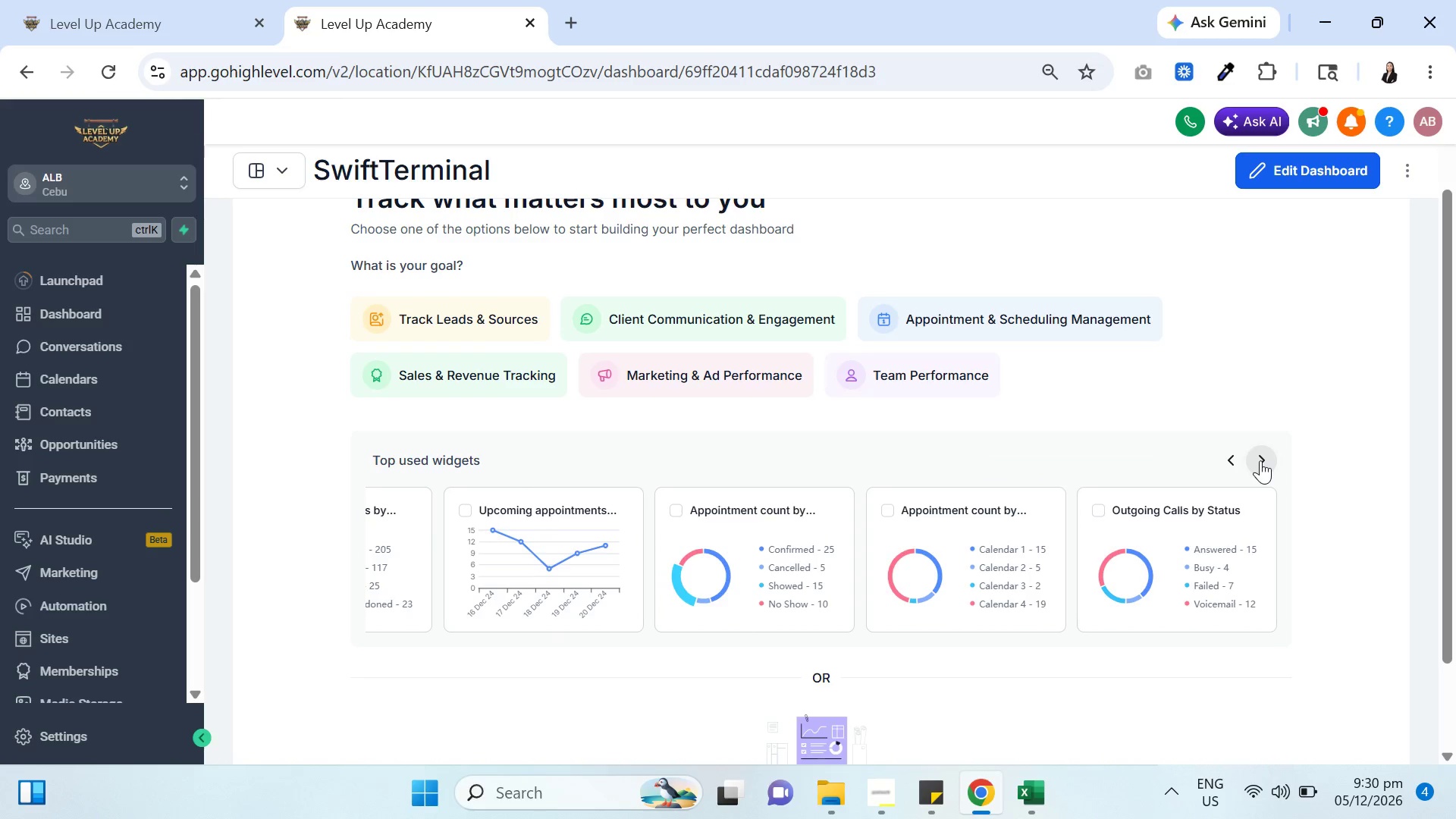 
left_click([1260, 460])
 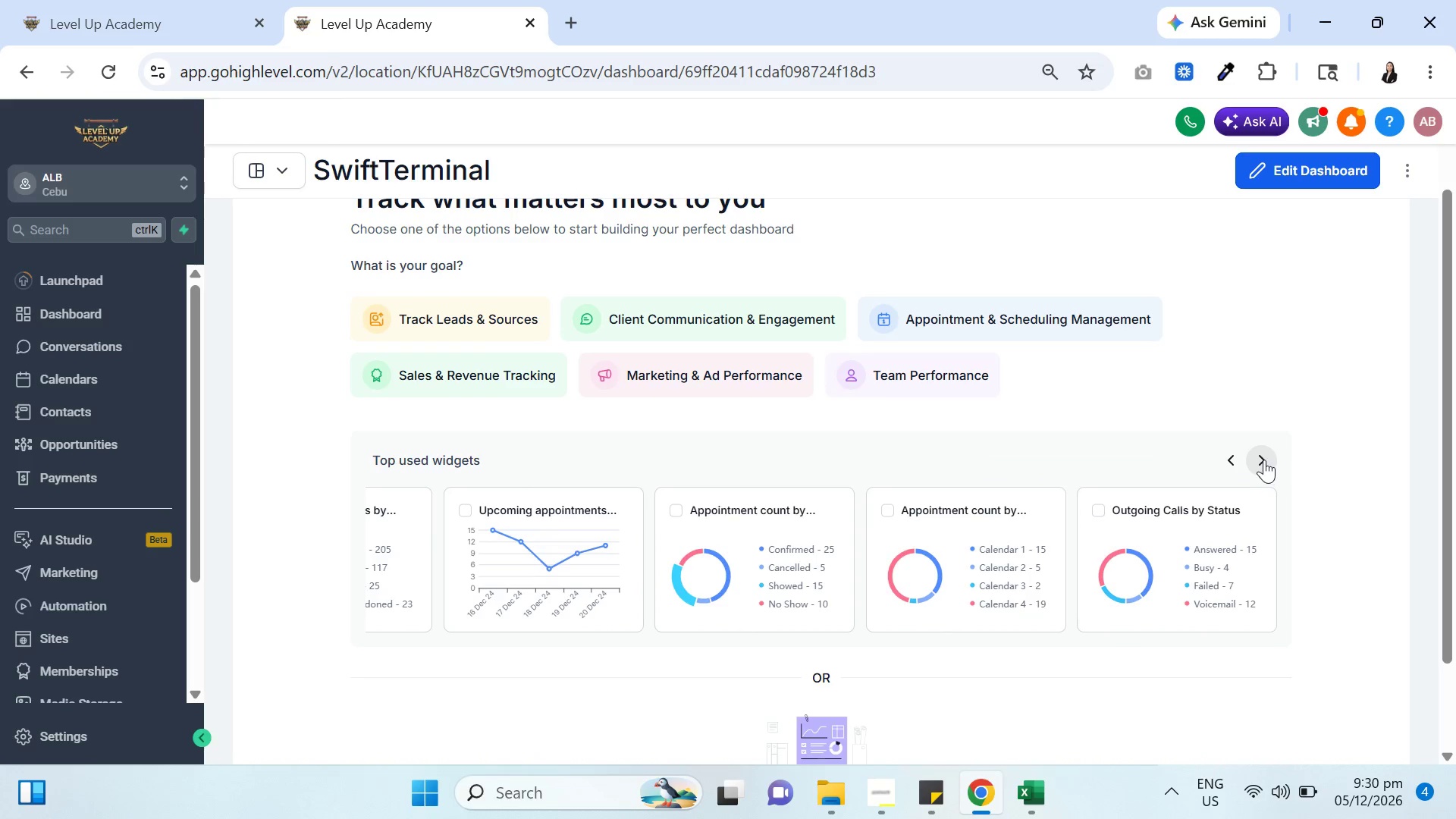 
double_click([1265, 459])
 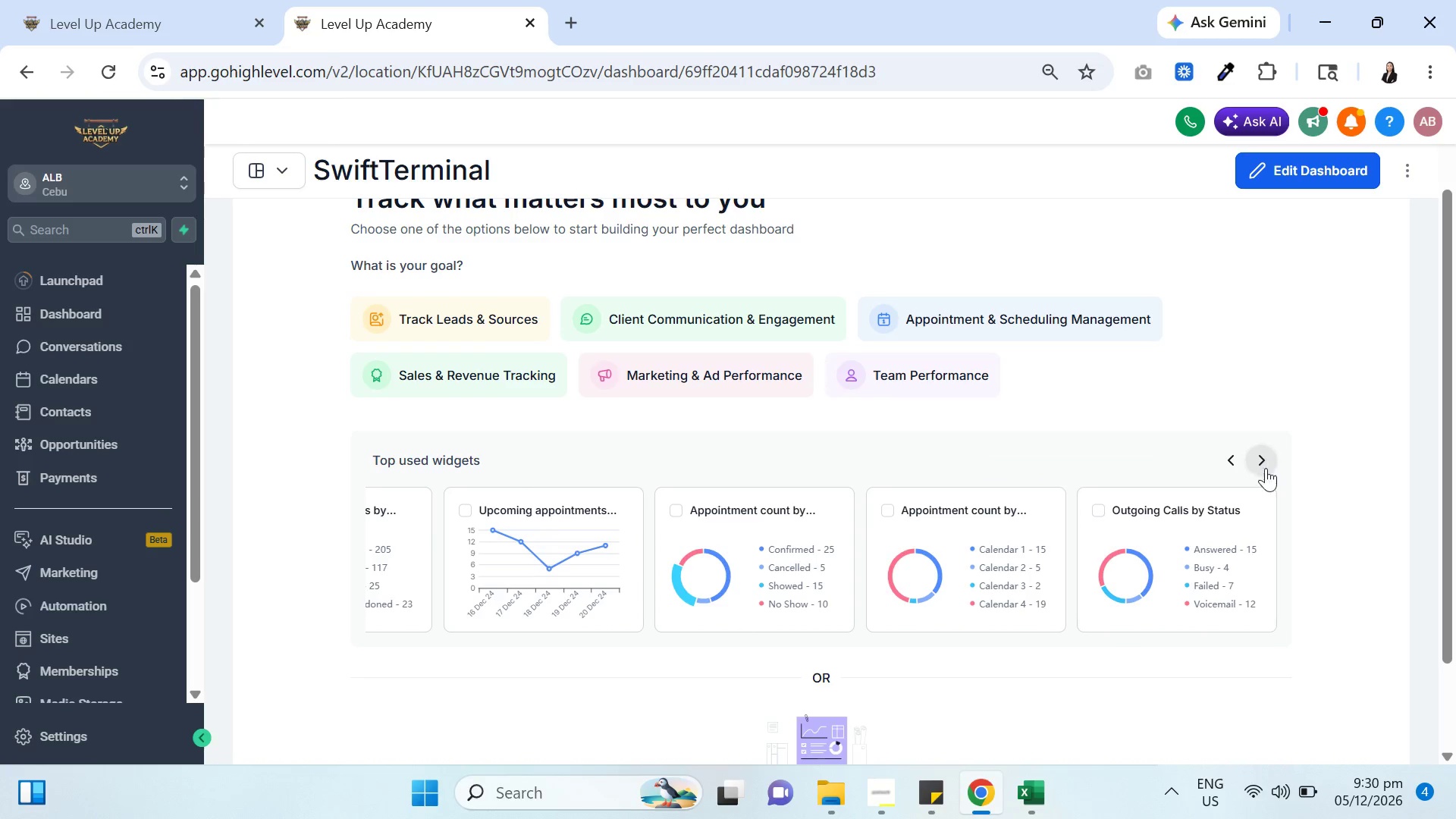 
scroll: coordinate [1274, 507], scroll_direction: down, amount: 3.0
 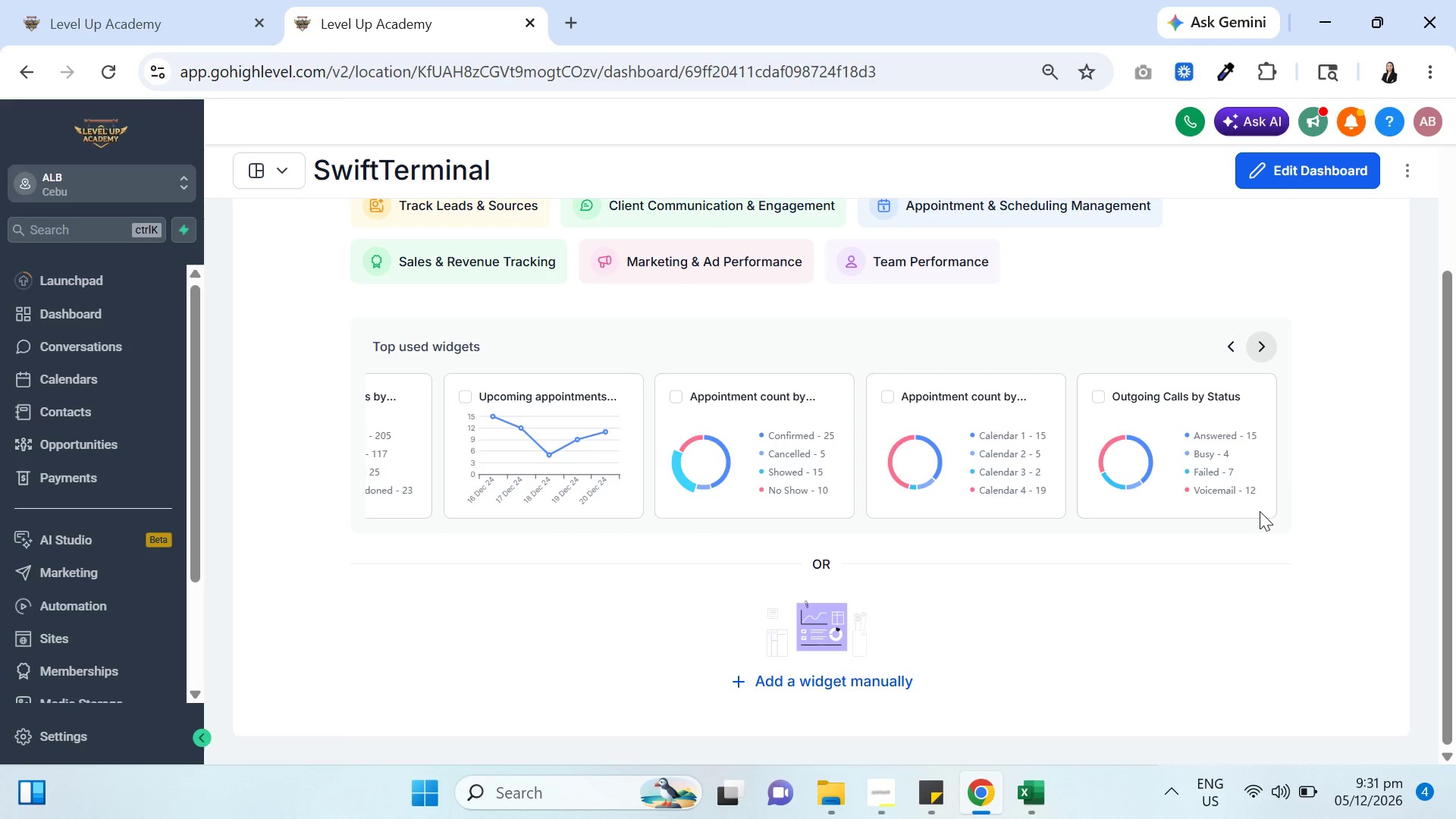 
wait(6.46)
 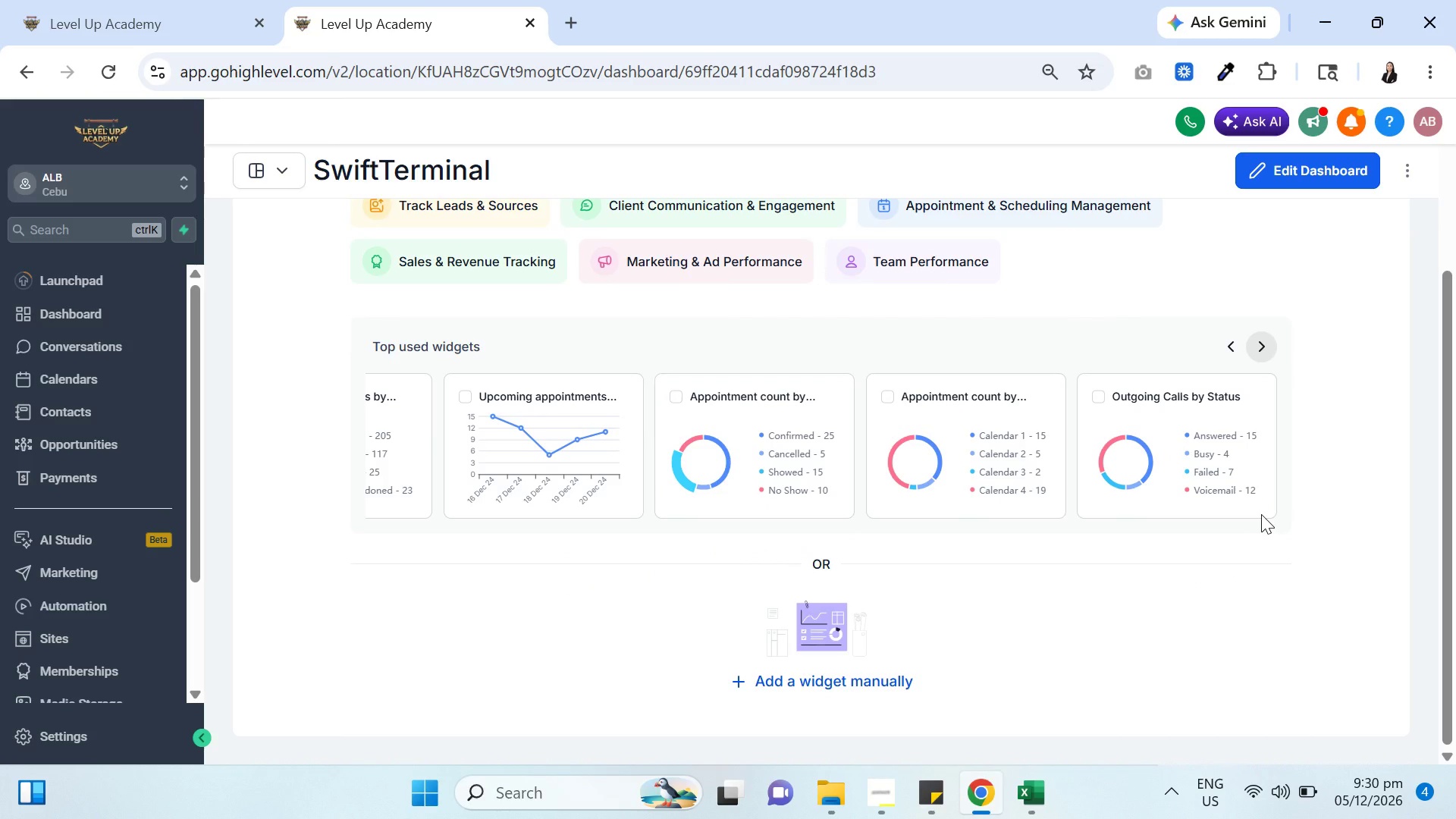 
left_click([278, 169])
 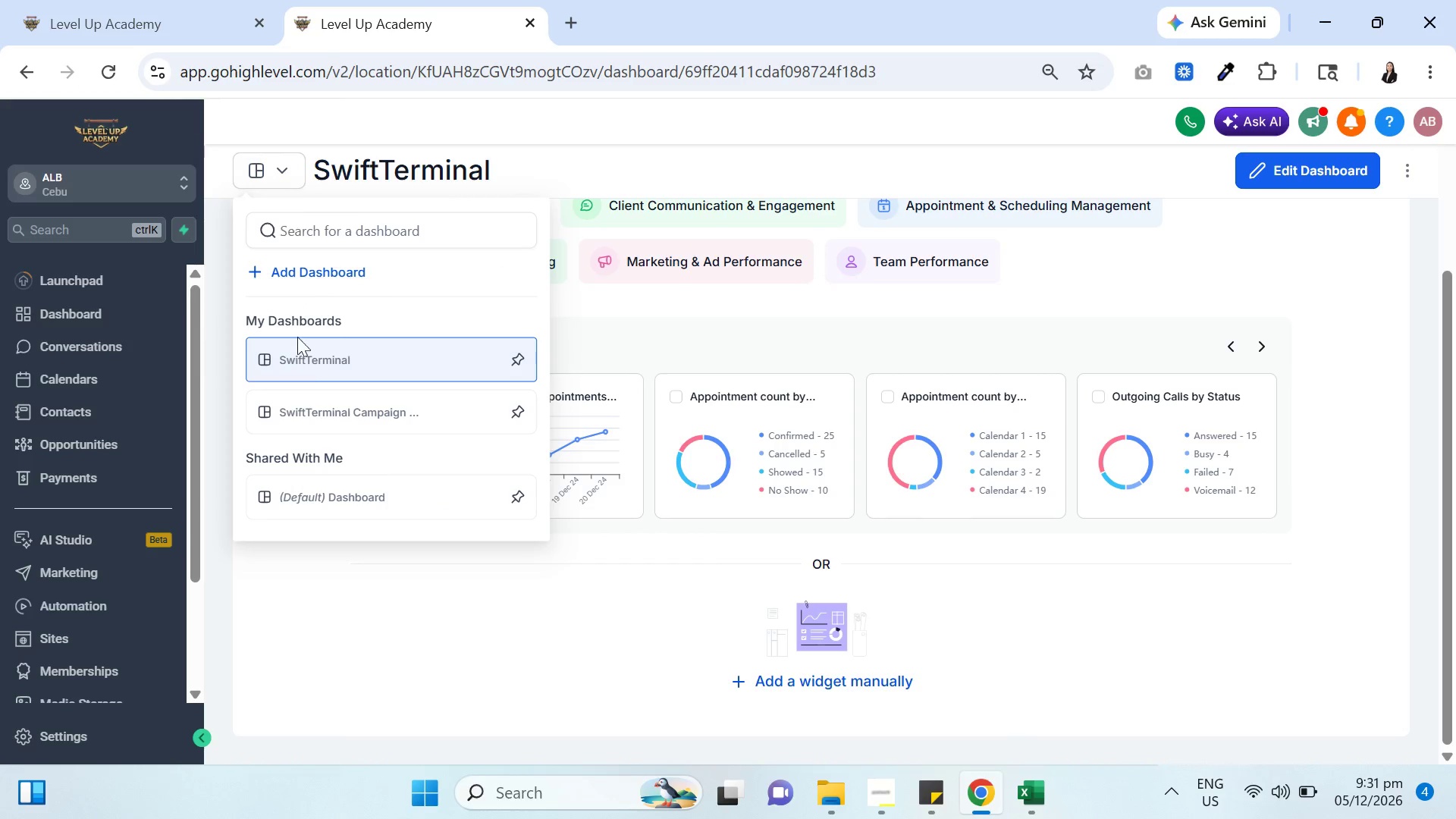 
left_click([334, 409])
 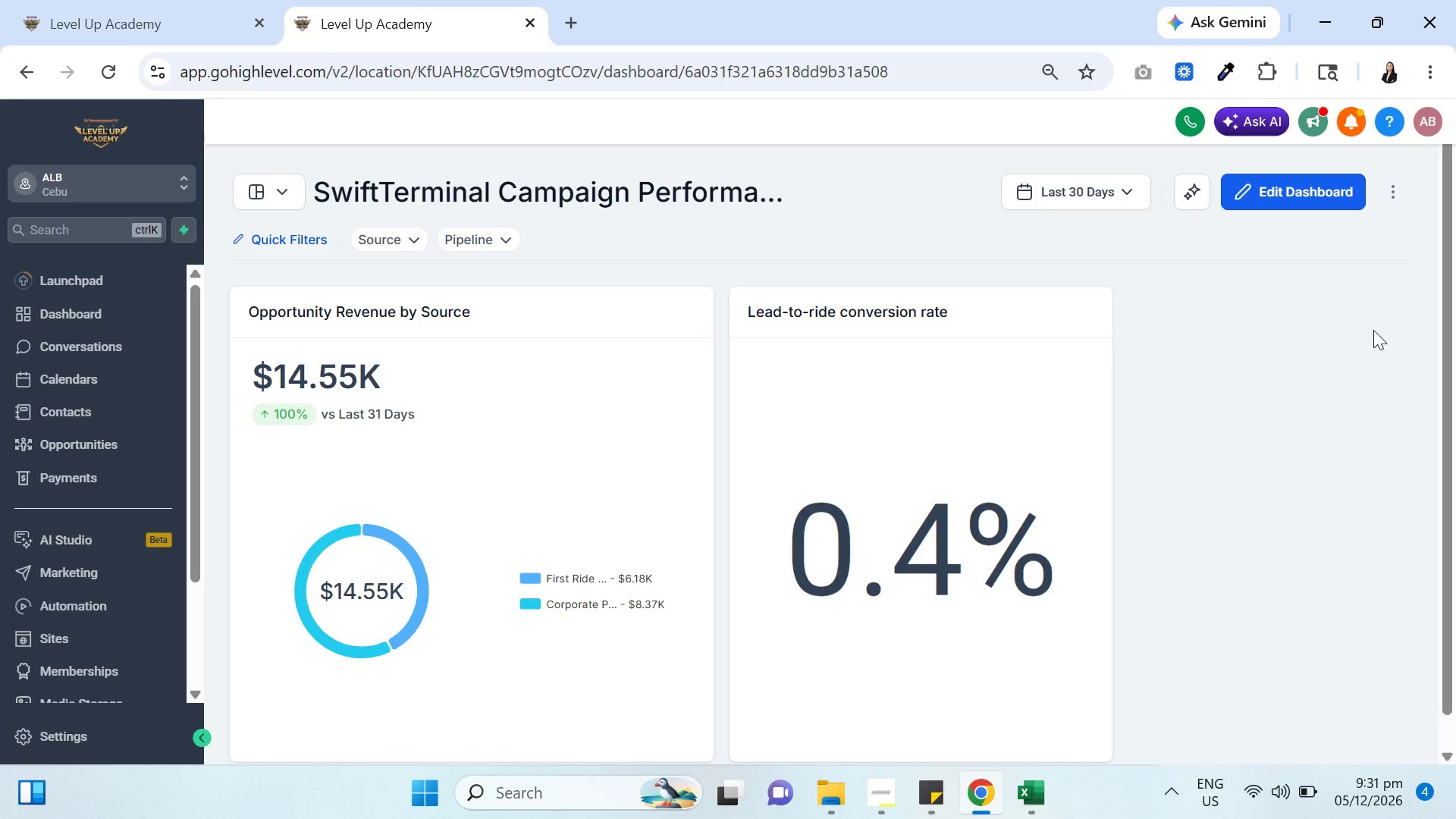 
wait(12.0)
 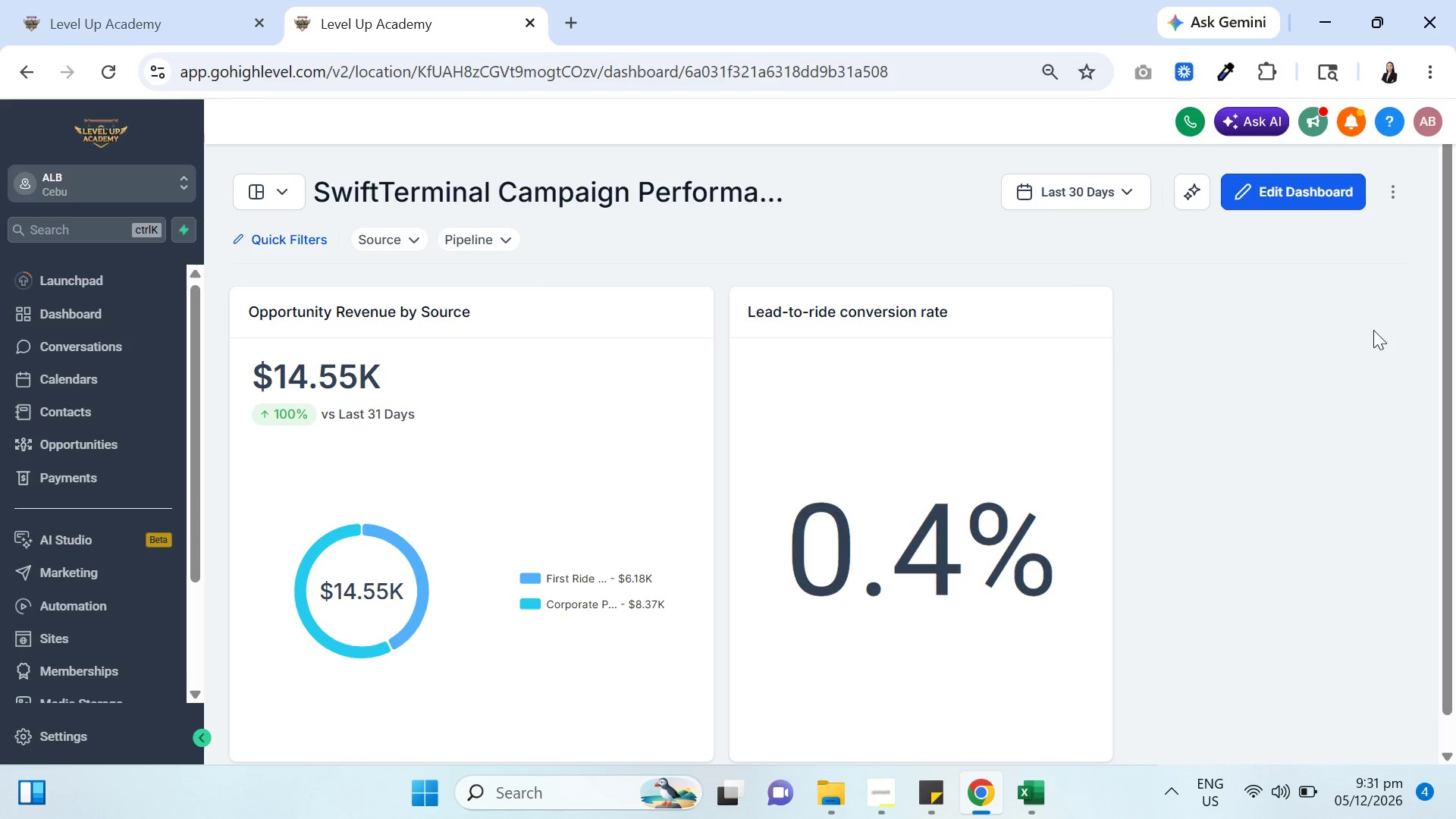 
left_click([1324, 190])
 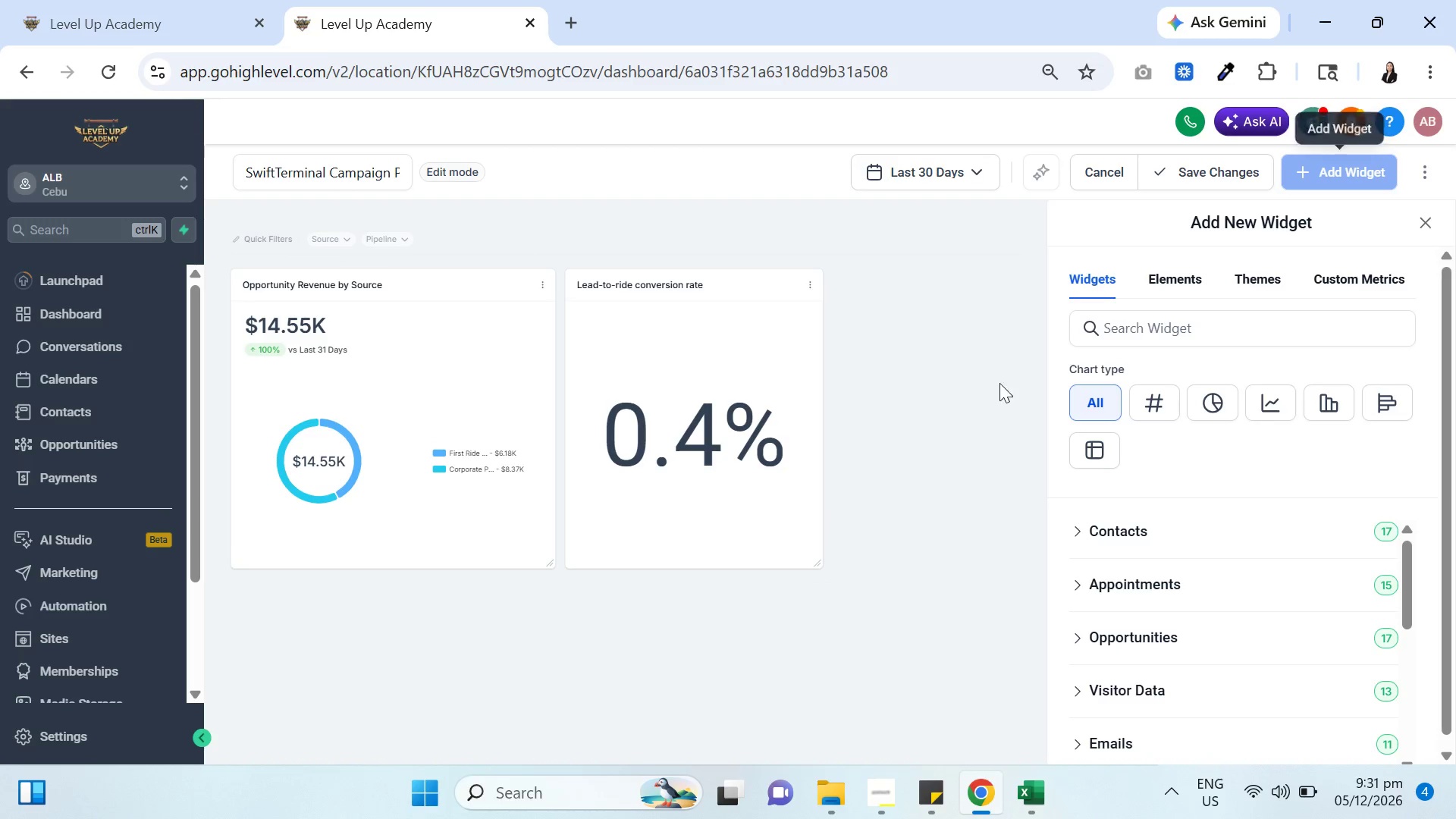 
left_click([809, 286])
 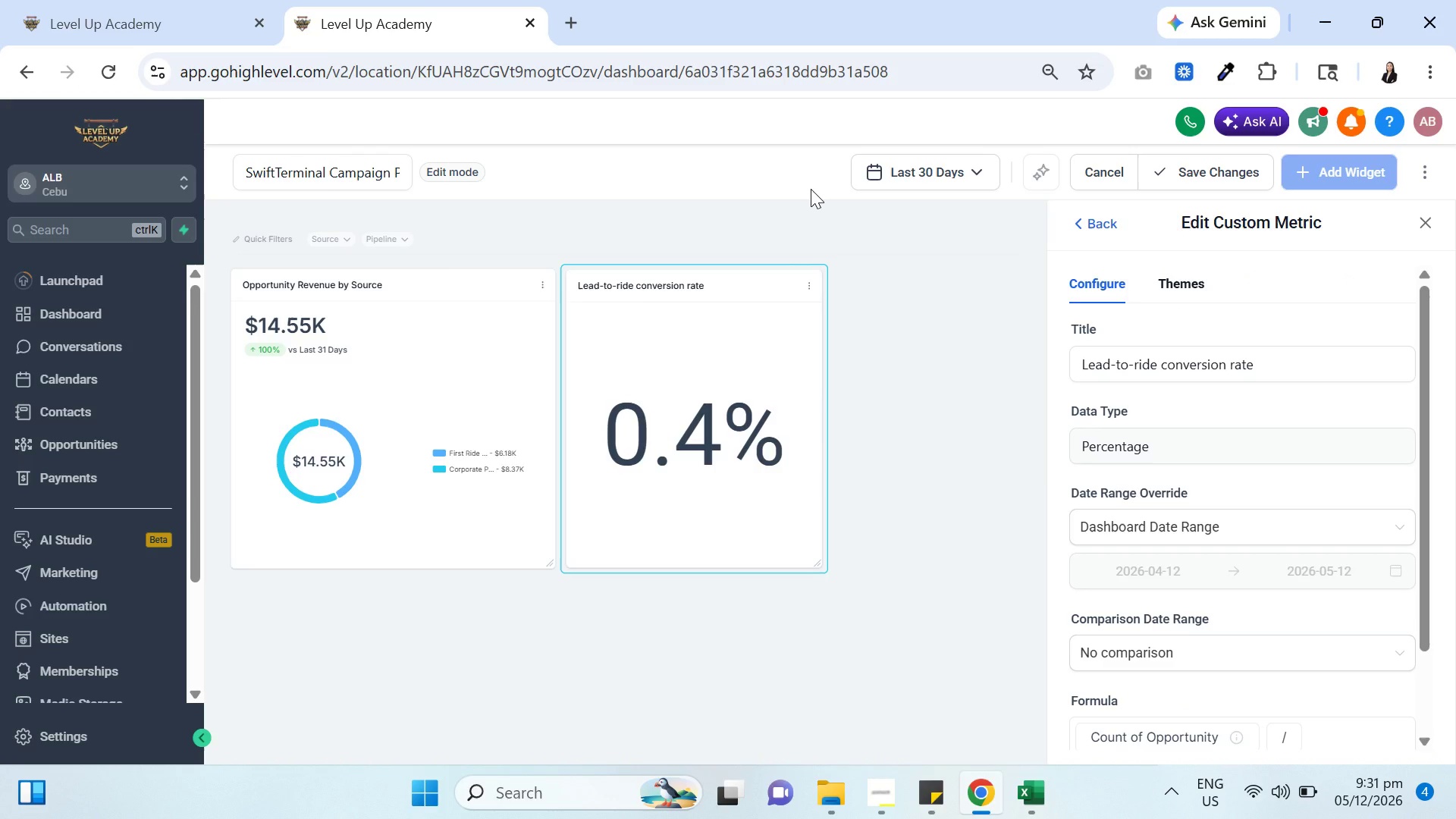 
wait(13.22)
 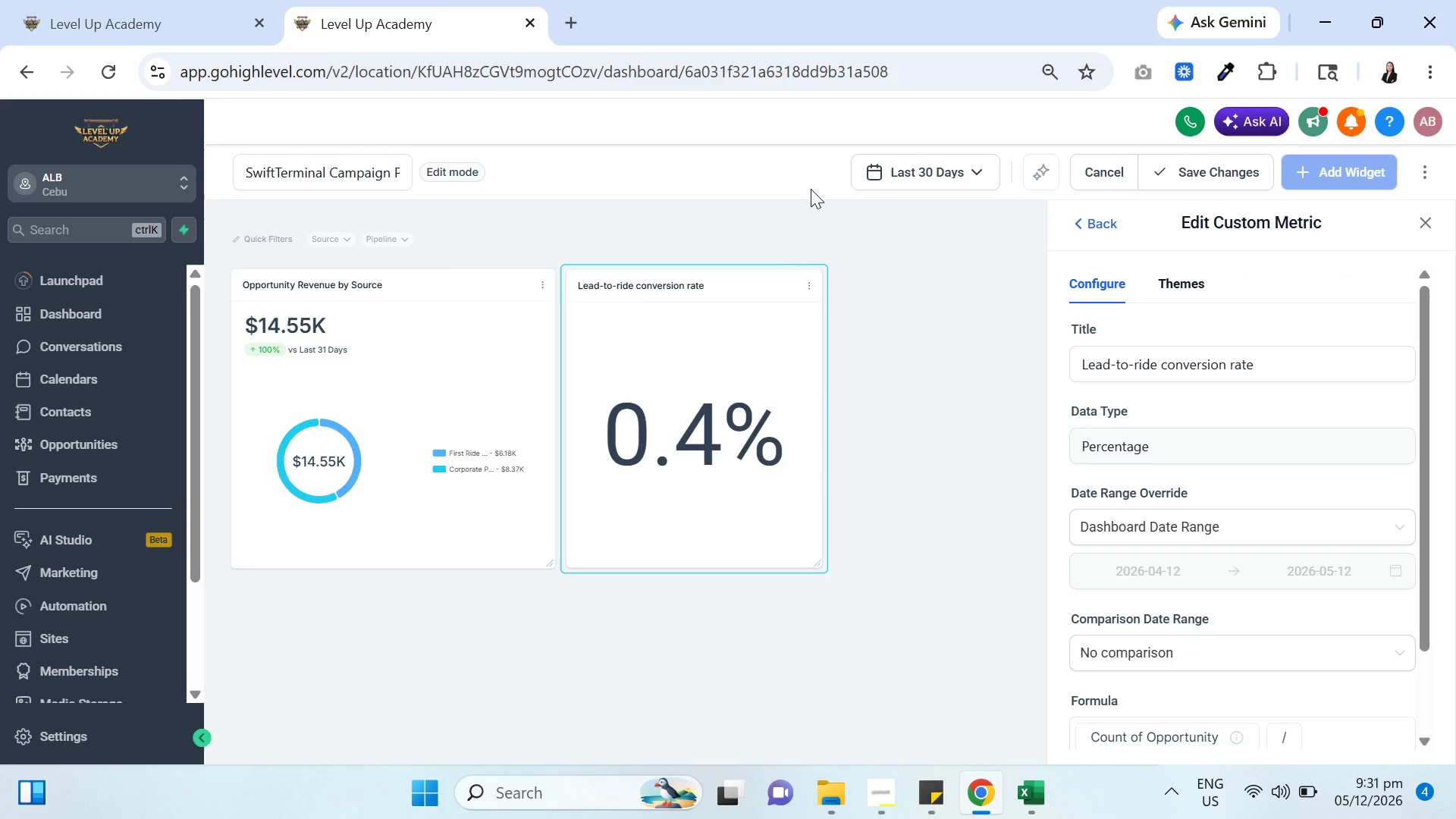 
scroll: coordinate [1174, 480], scroll_direction: down, amount: 6.0
 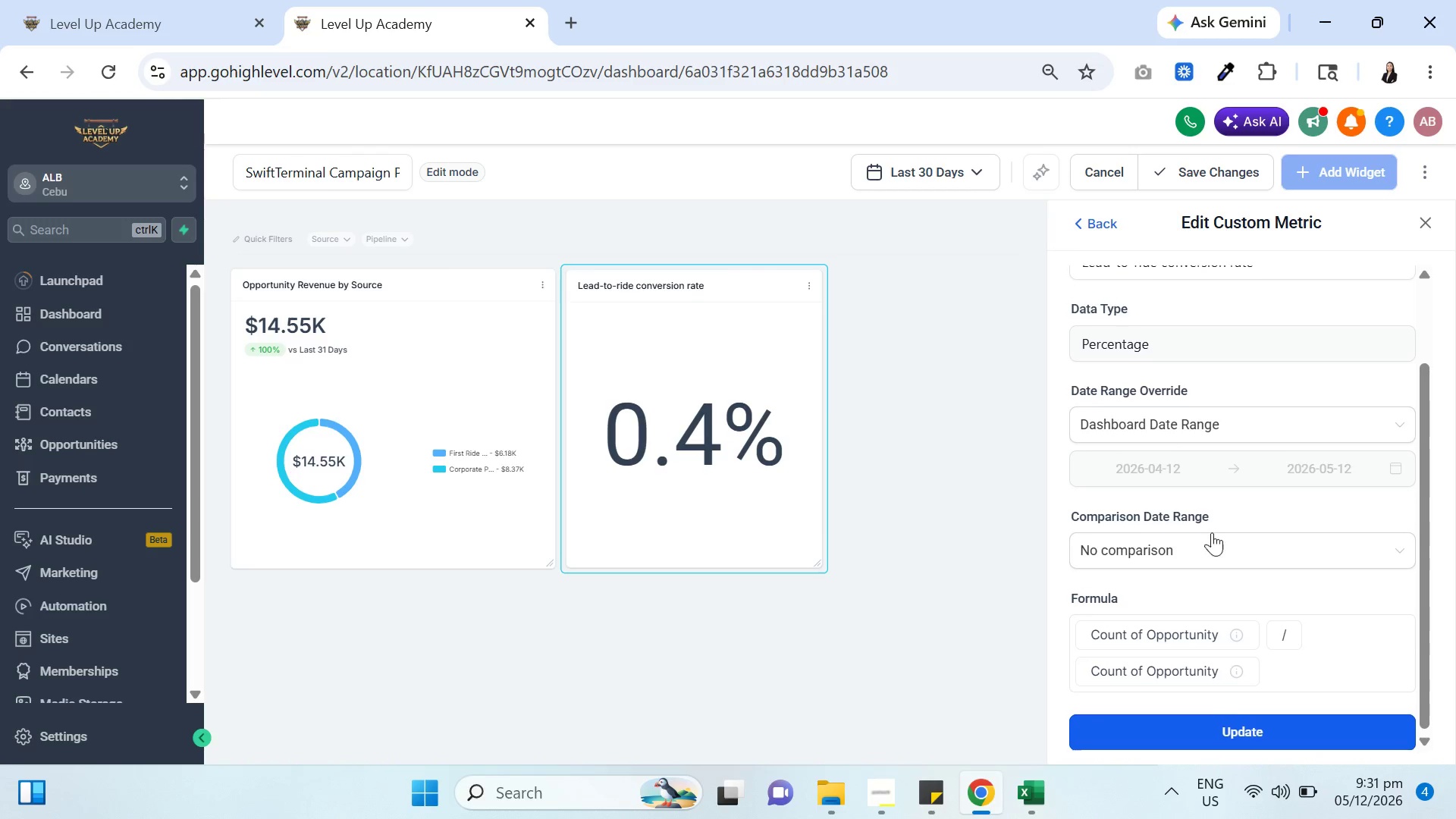 
scroll: coordinate [1207, 450], scroll_direction: up, amount: 4.0
 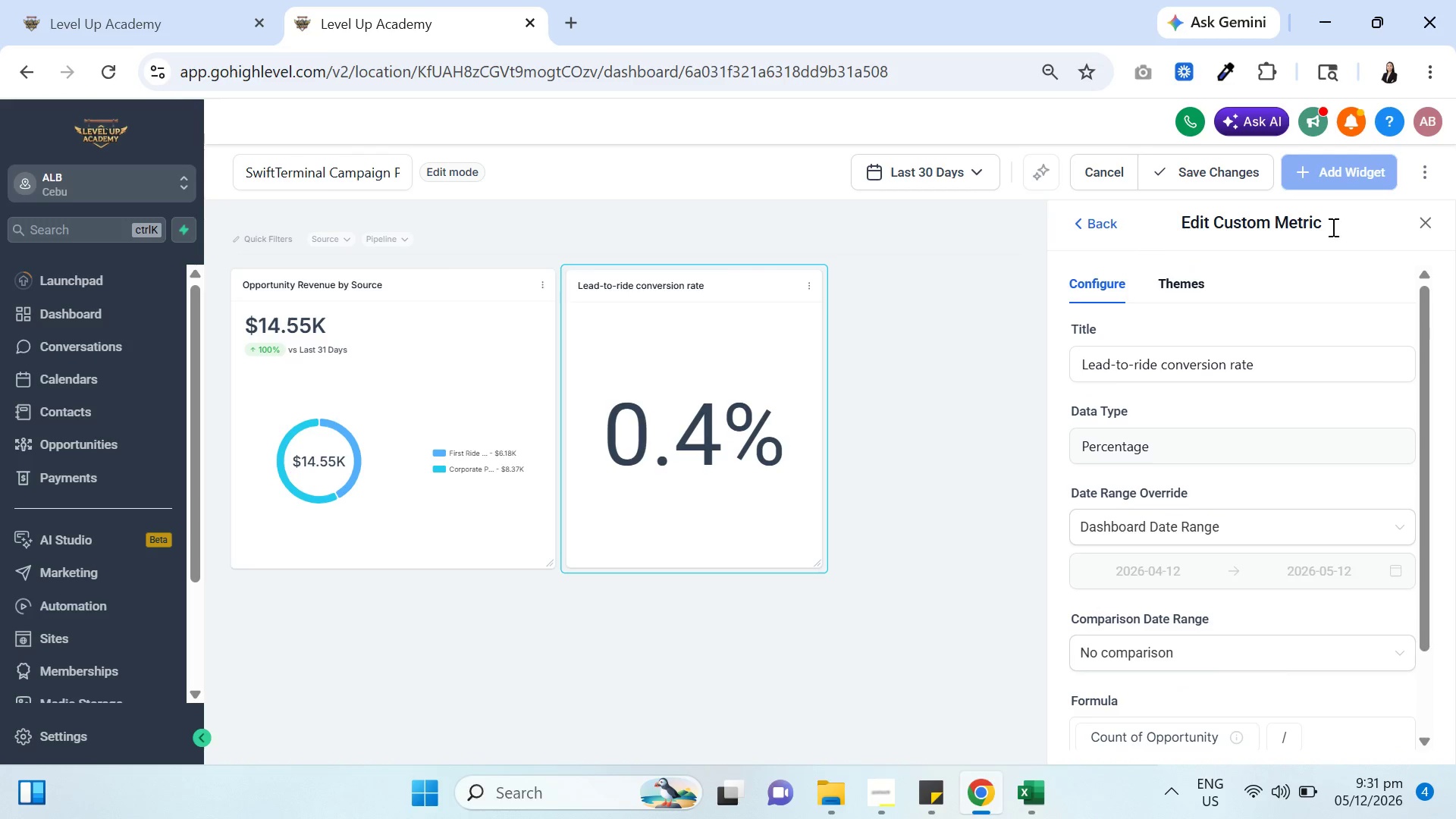 
left_click([1424, 226])
 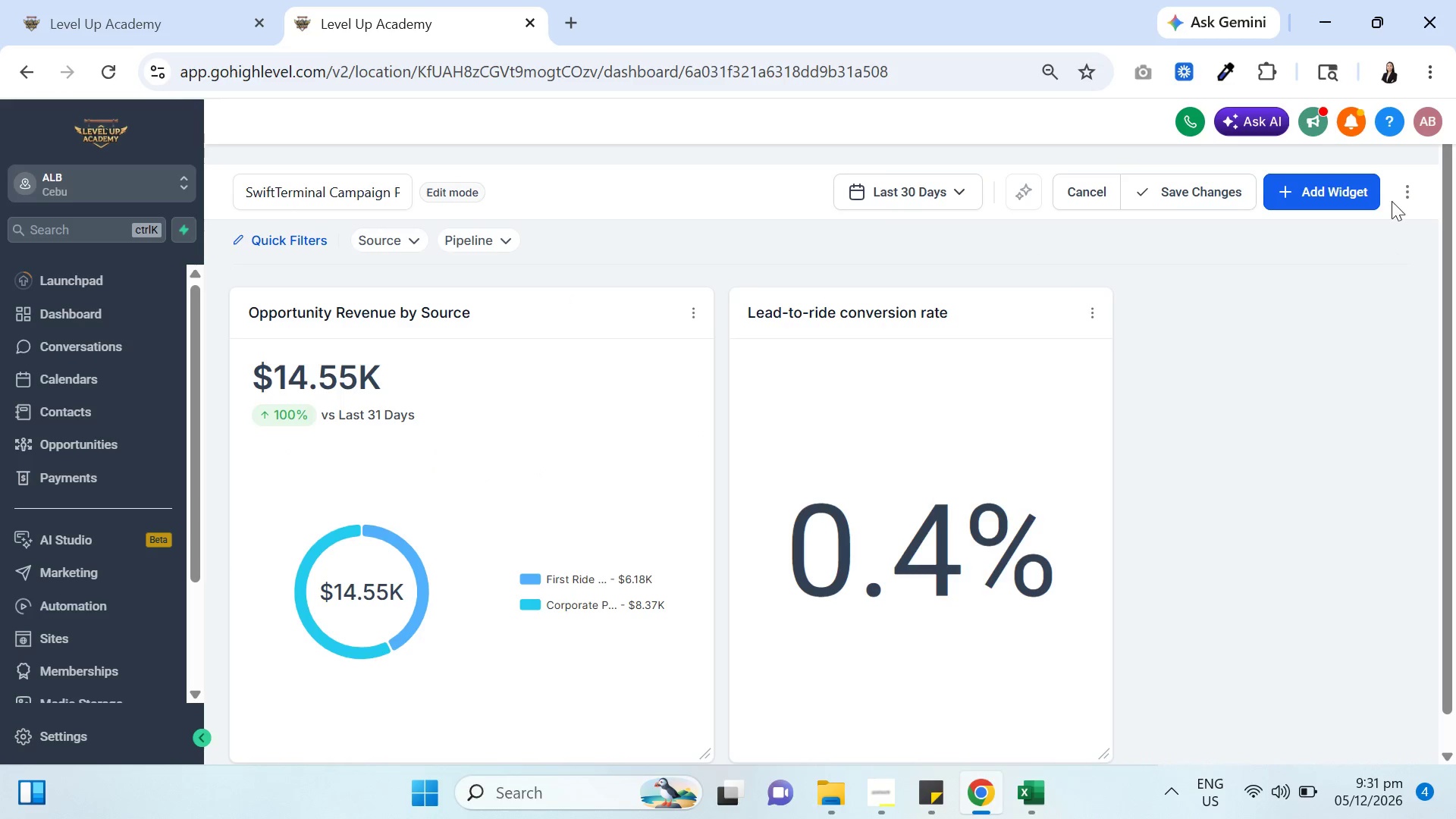 
left_click([1399, 193])
 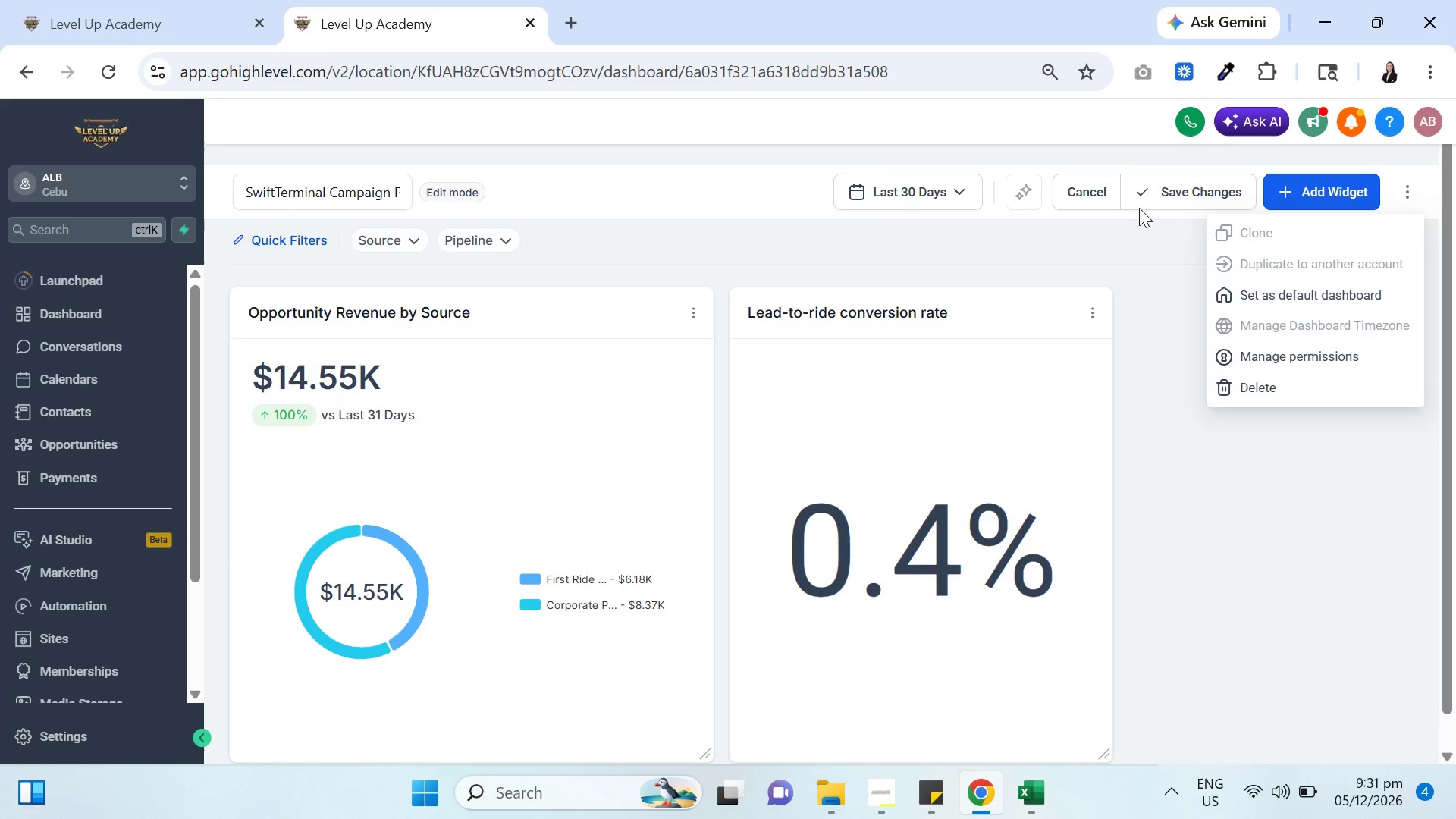 
left_click([1119, 297])
 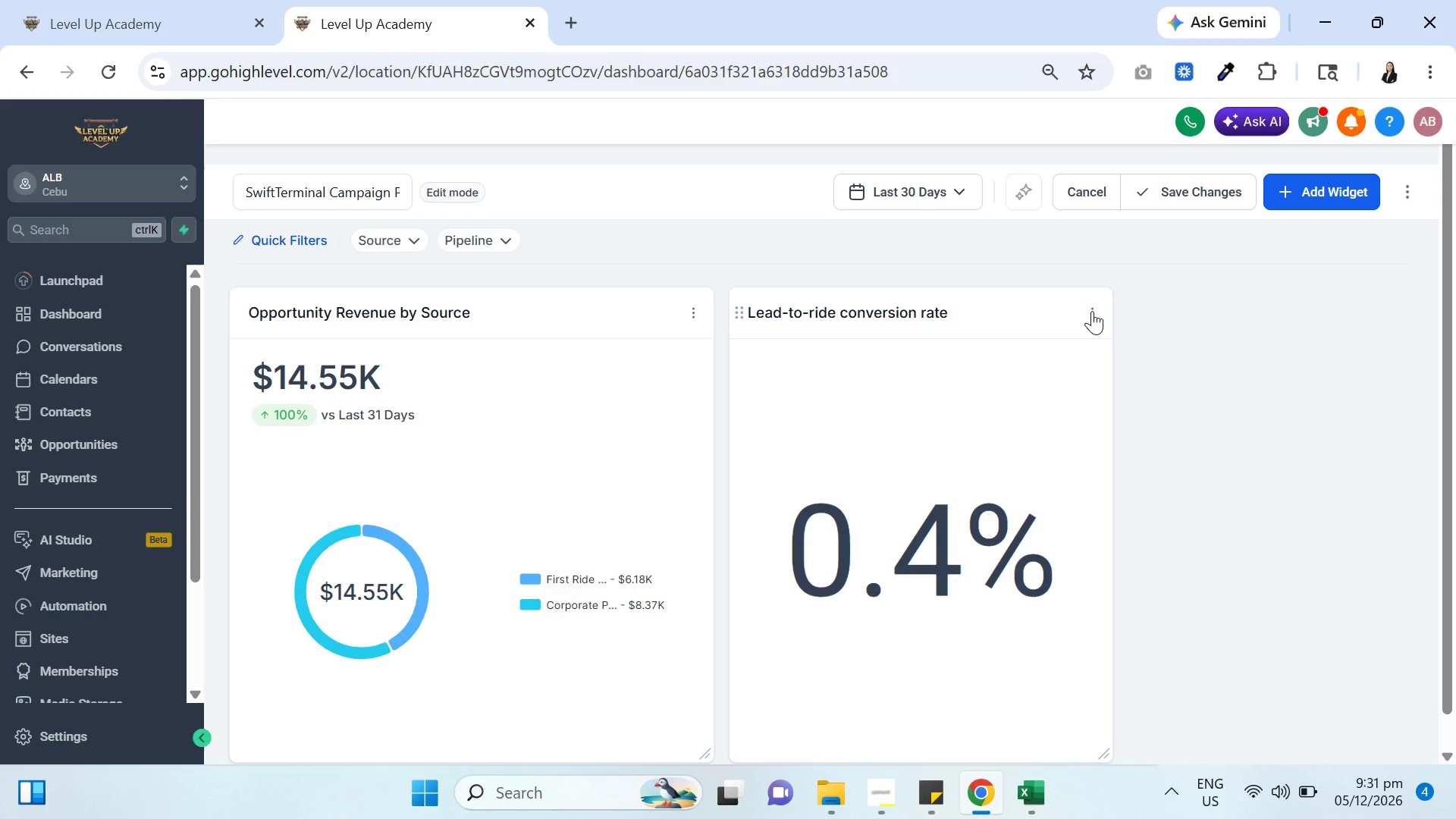 
left_click([1093, 312])
 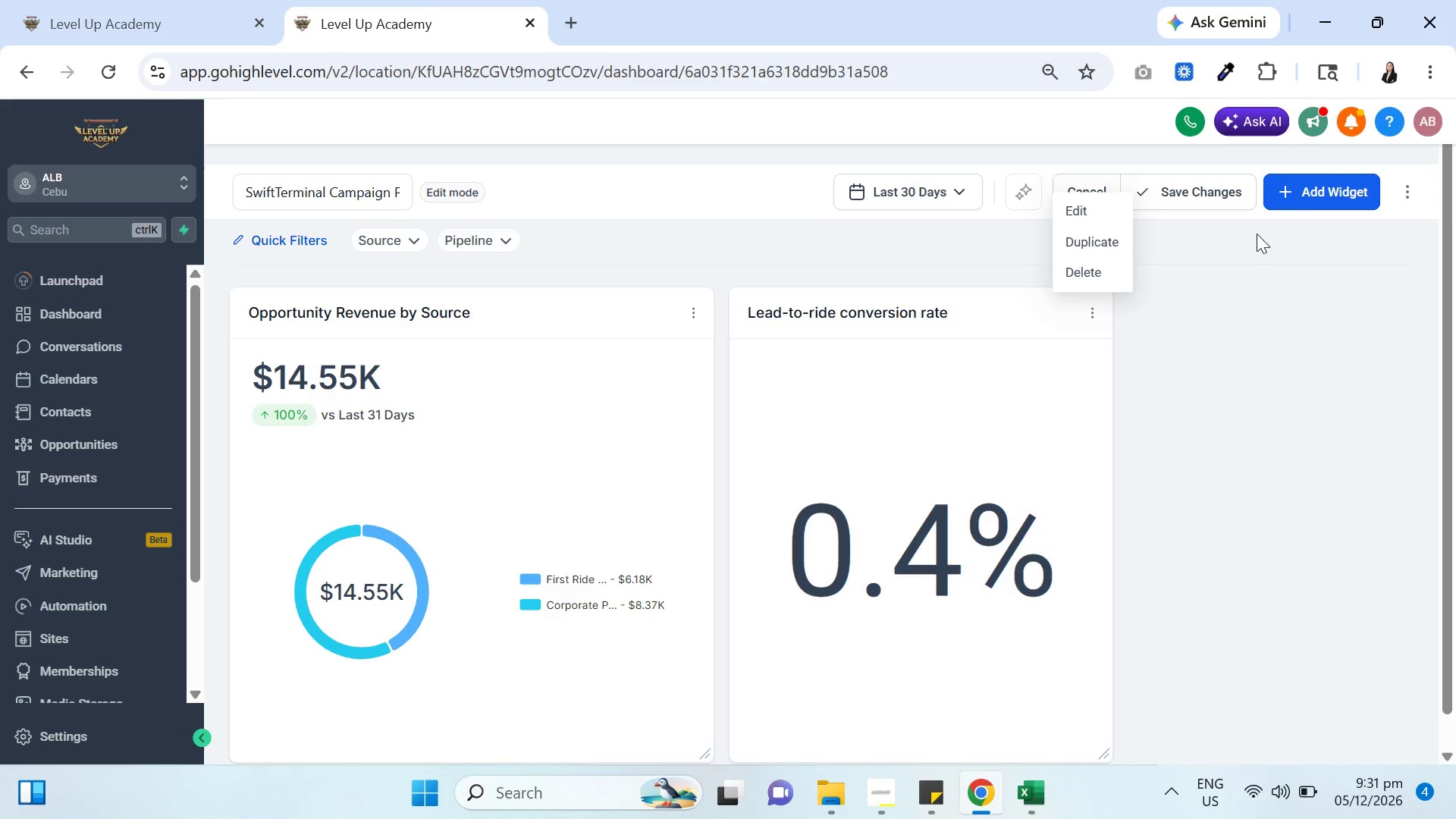 
left_click([1302, 200])
 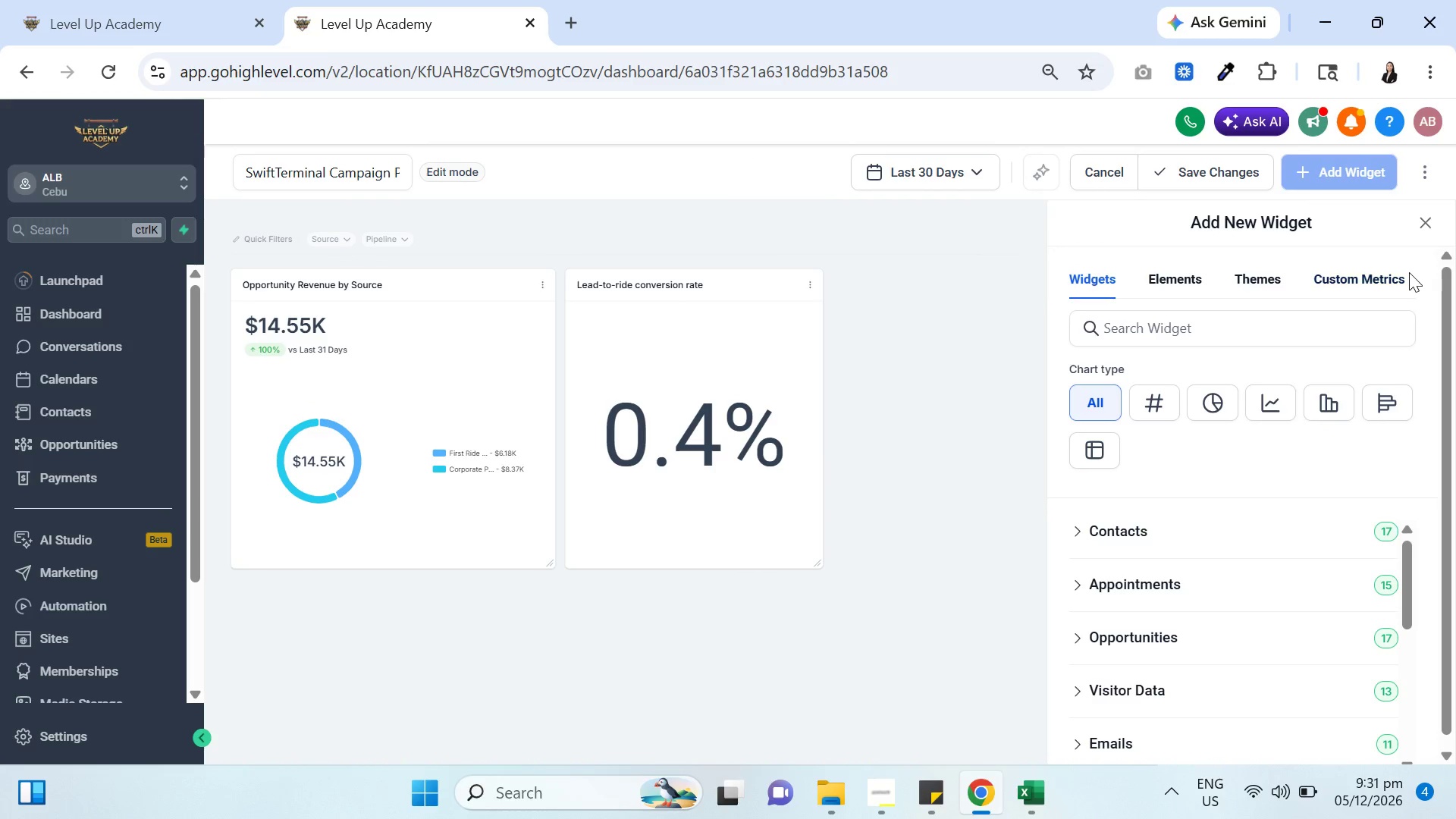 
left_click([1395, 278])
 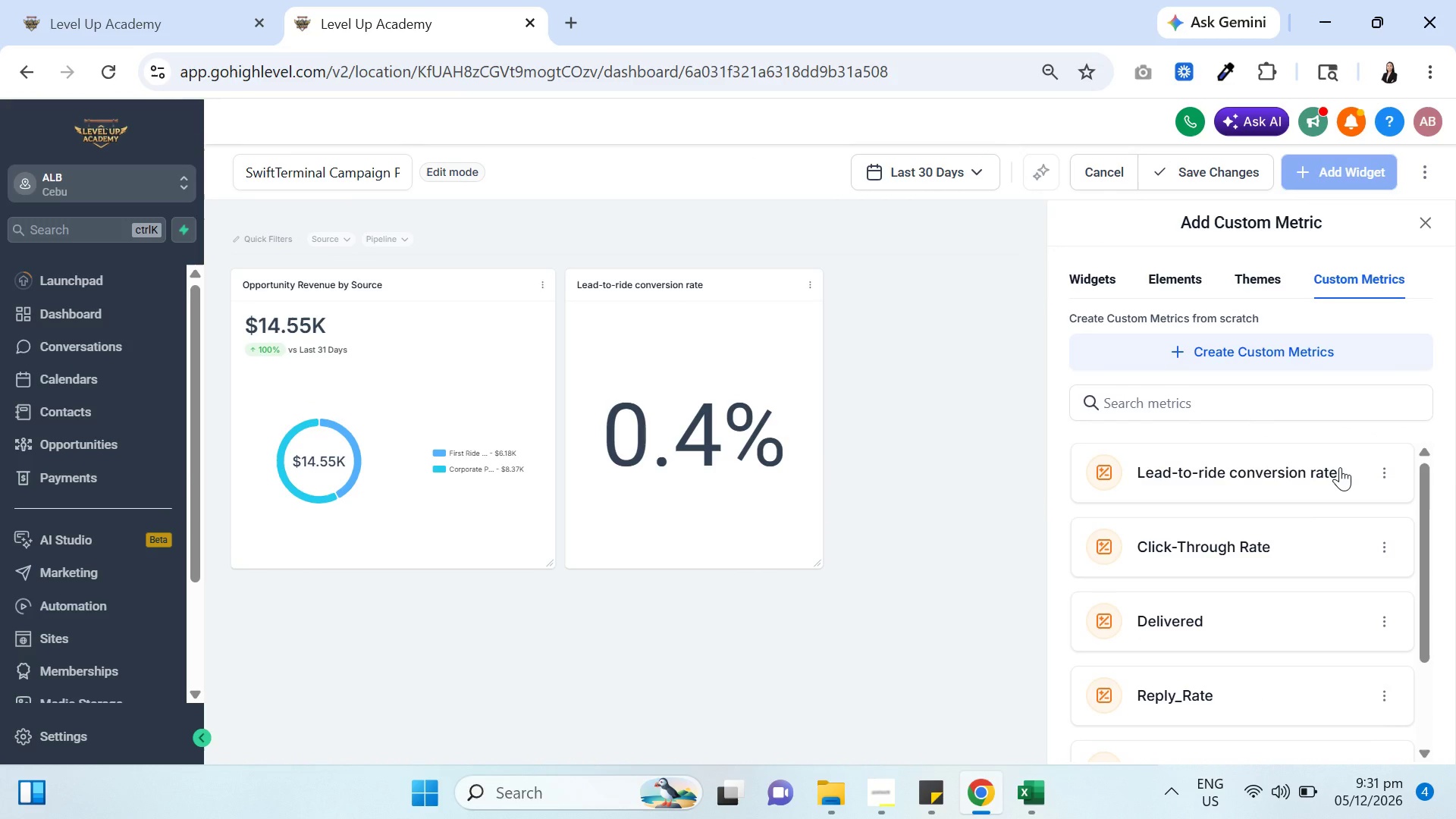 
scroll: coordinate [1263, 617], scroll_direction: down, amount: 5.0
 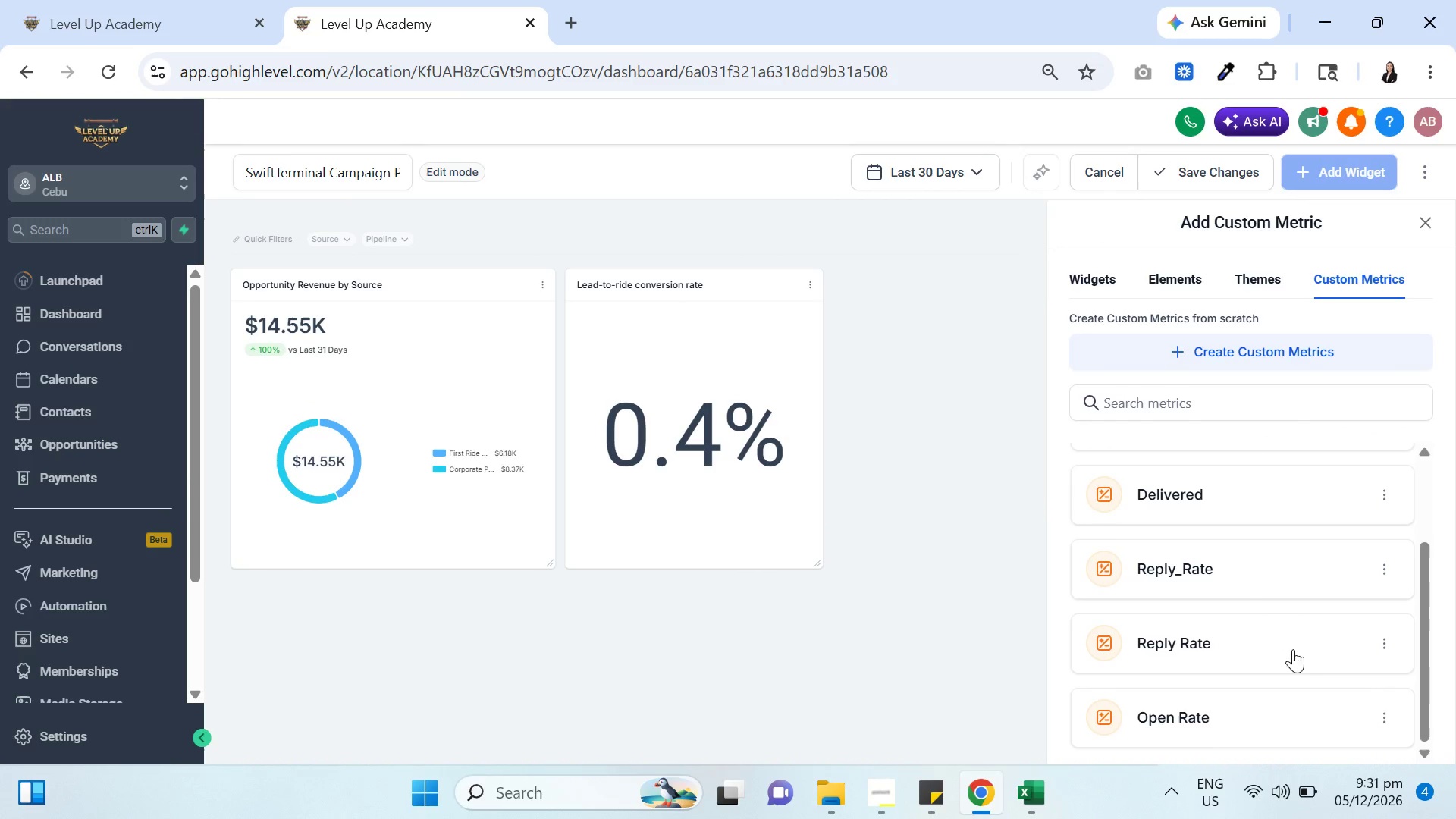 
scroll: coordinate [1313, 645], scroll_direction: up, amount: 5.0
 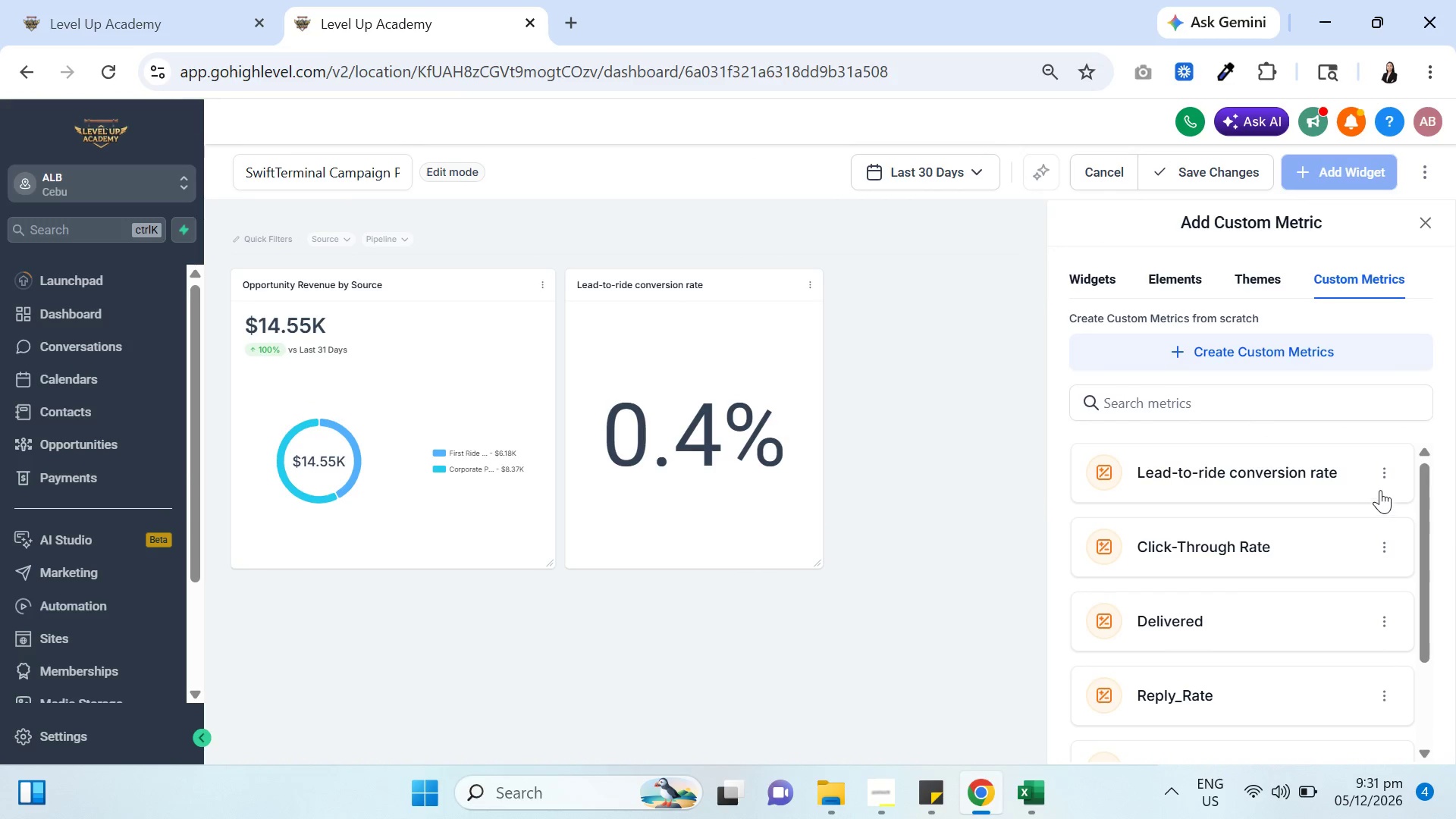 
left_click([1382, 479])
 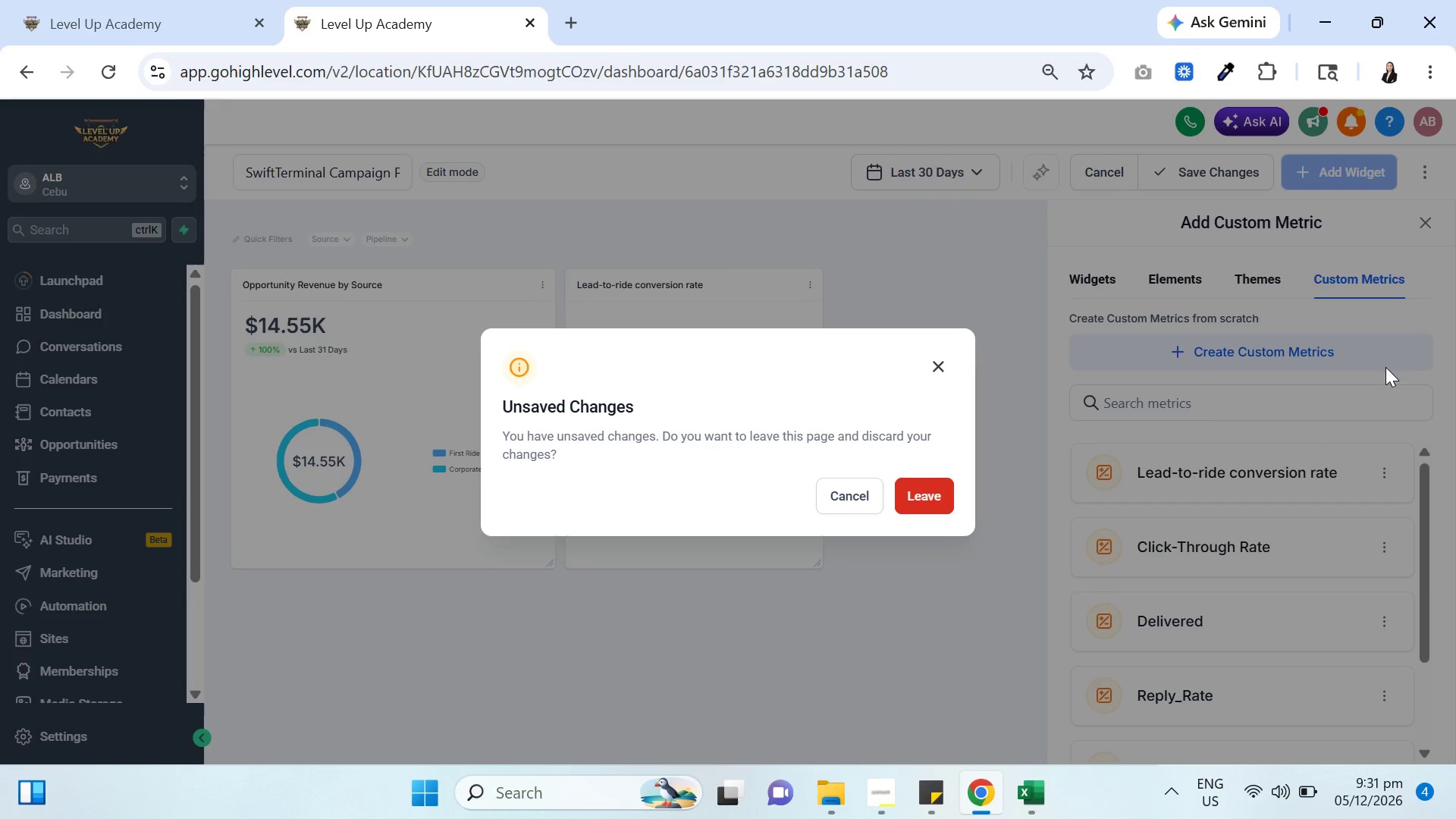 
left_click([945, 489])
 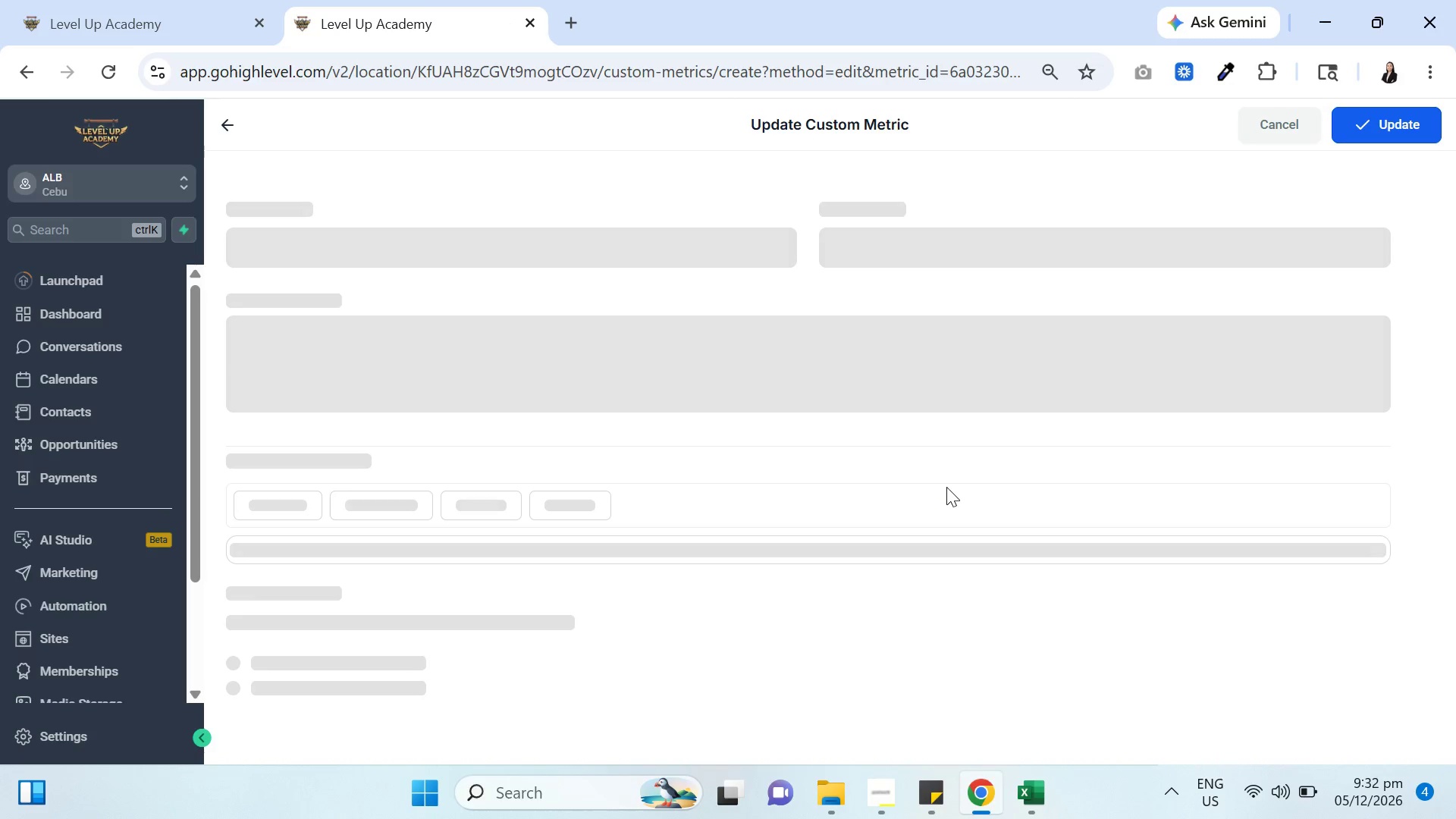 
wait(13.08)
 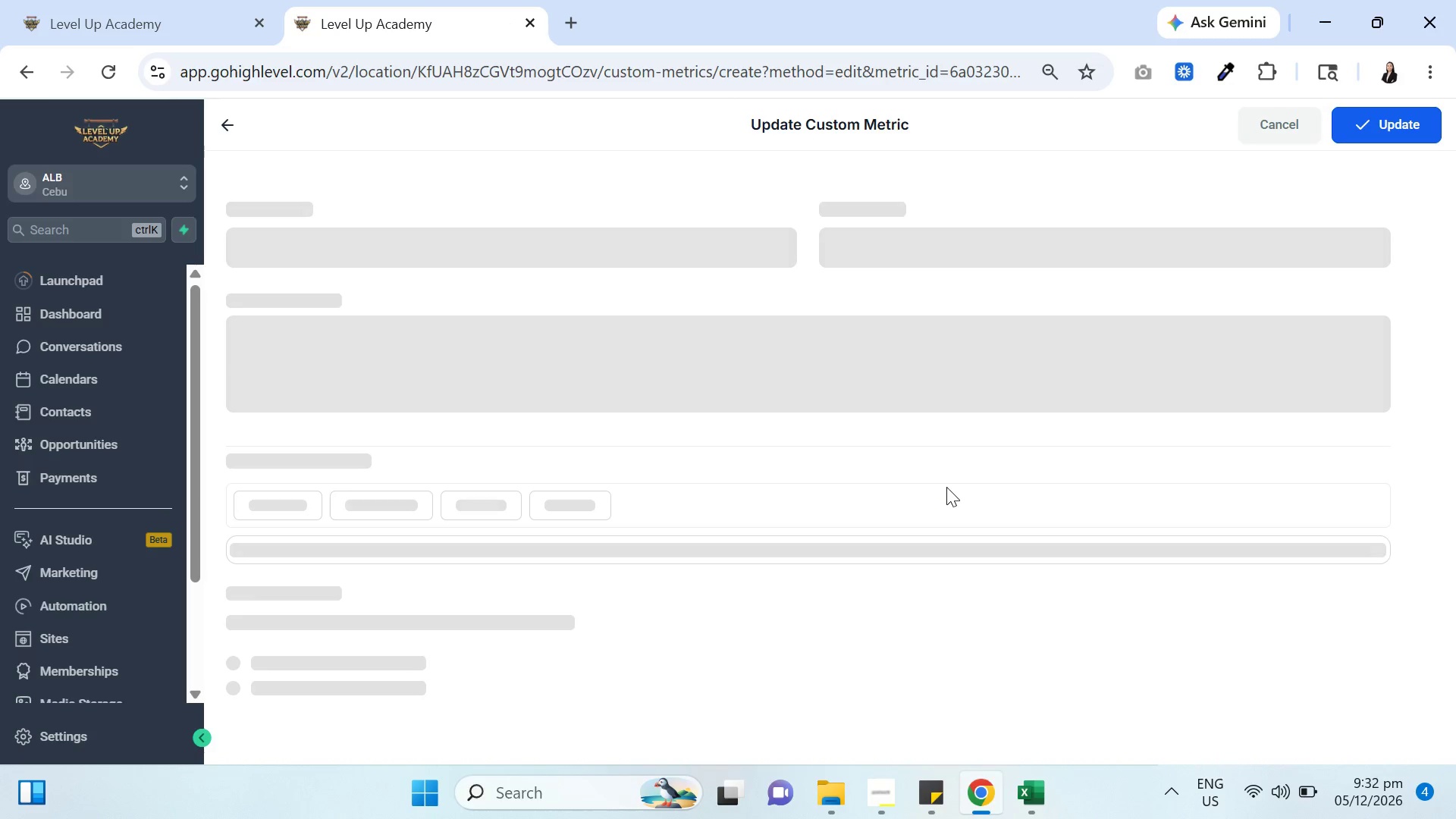 
mouse_move([947, 274])
 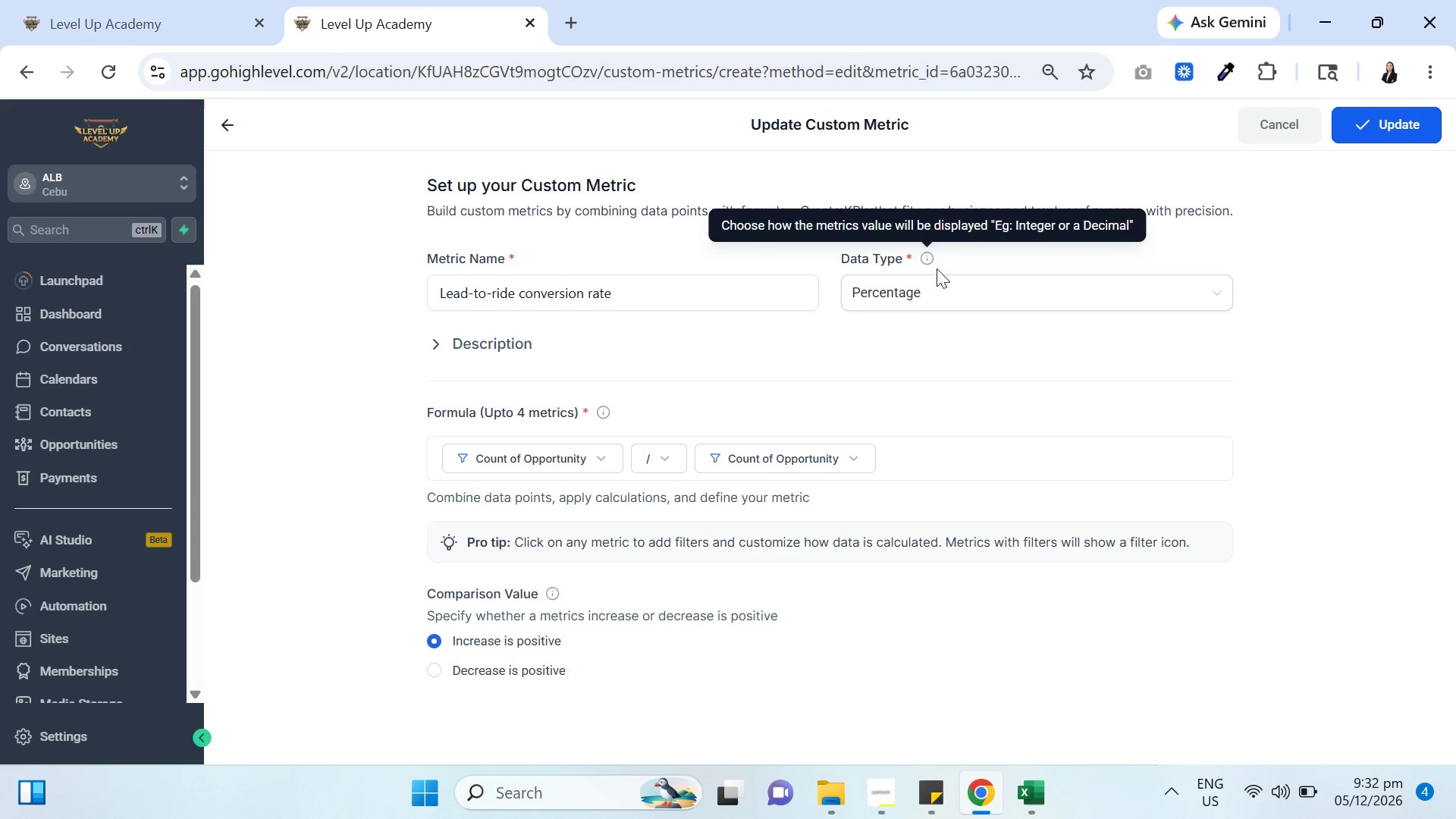 
left_click([955, 289])
 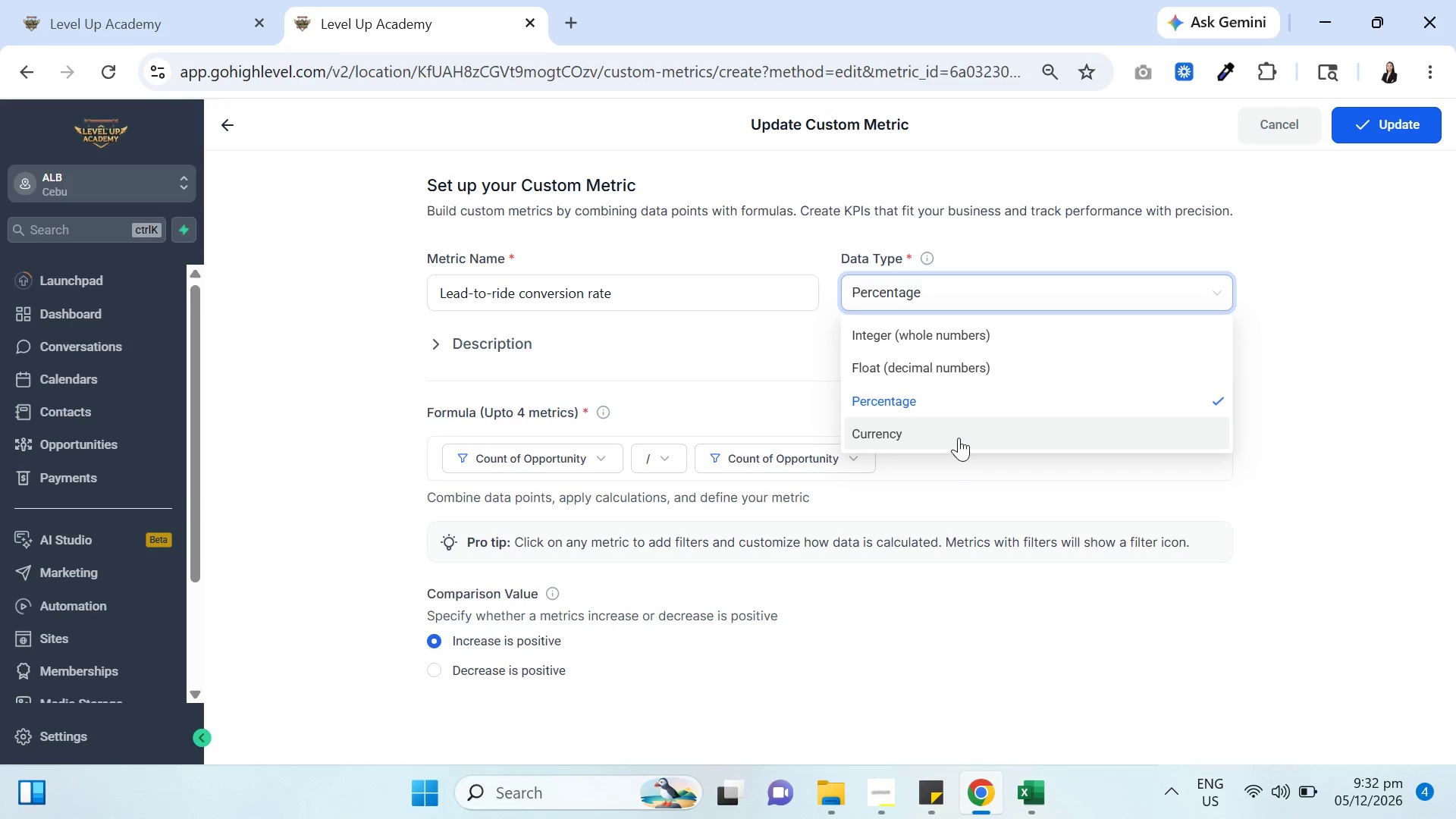 
wait(19.0)
 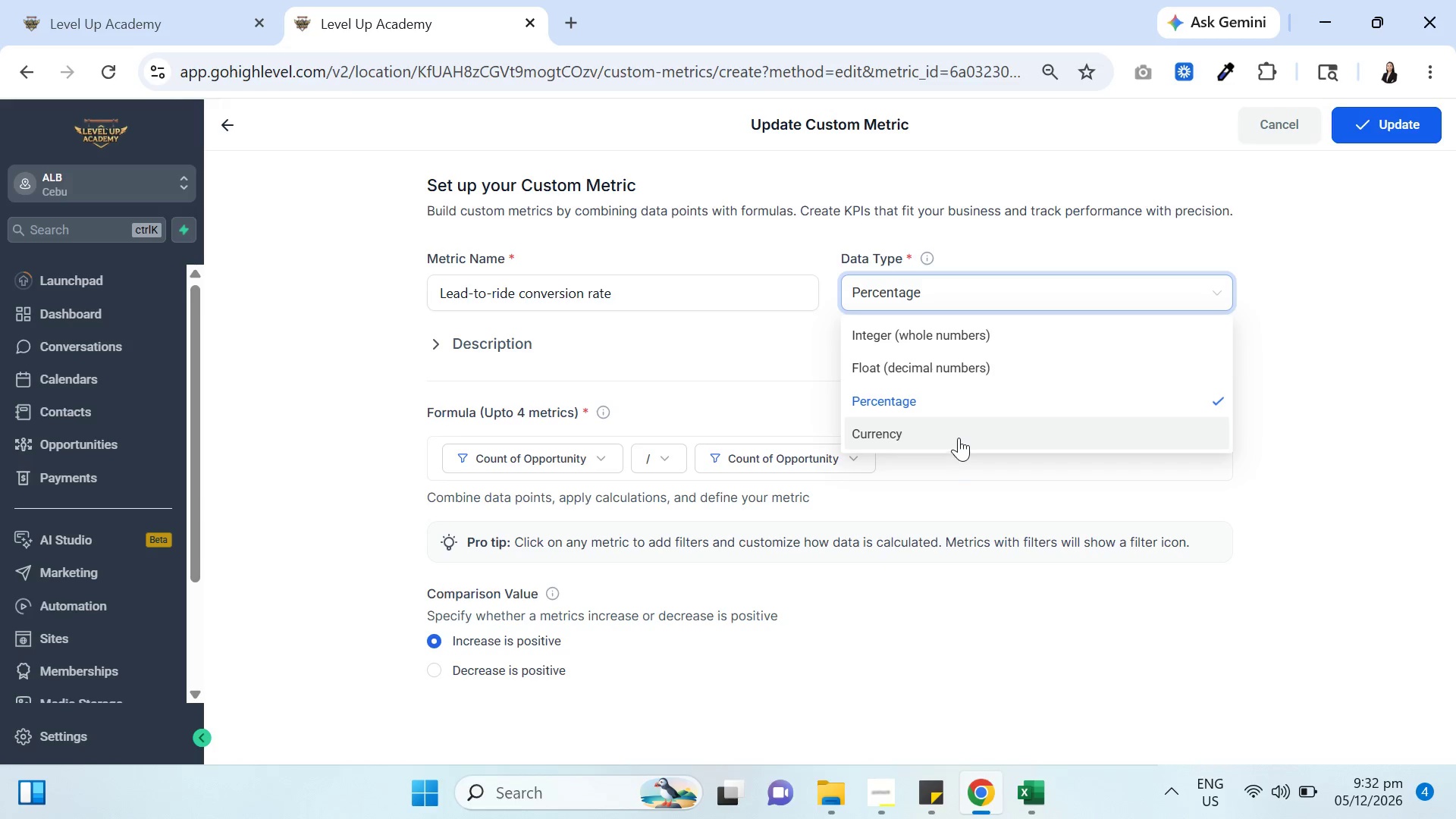 
left_click([961, 377])
 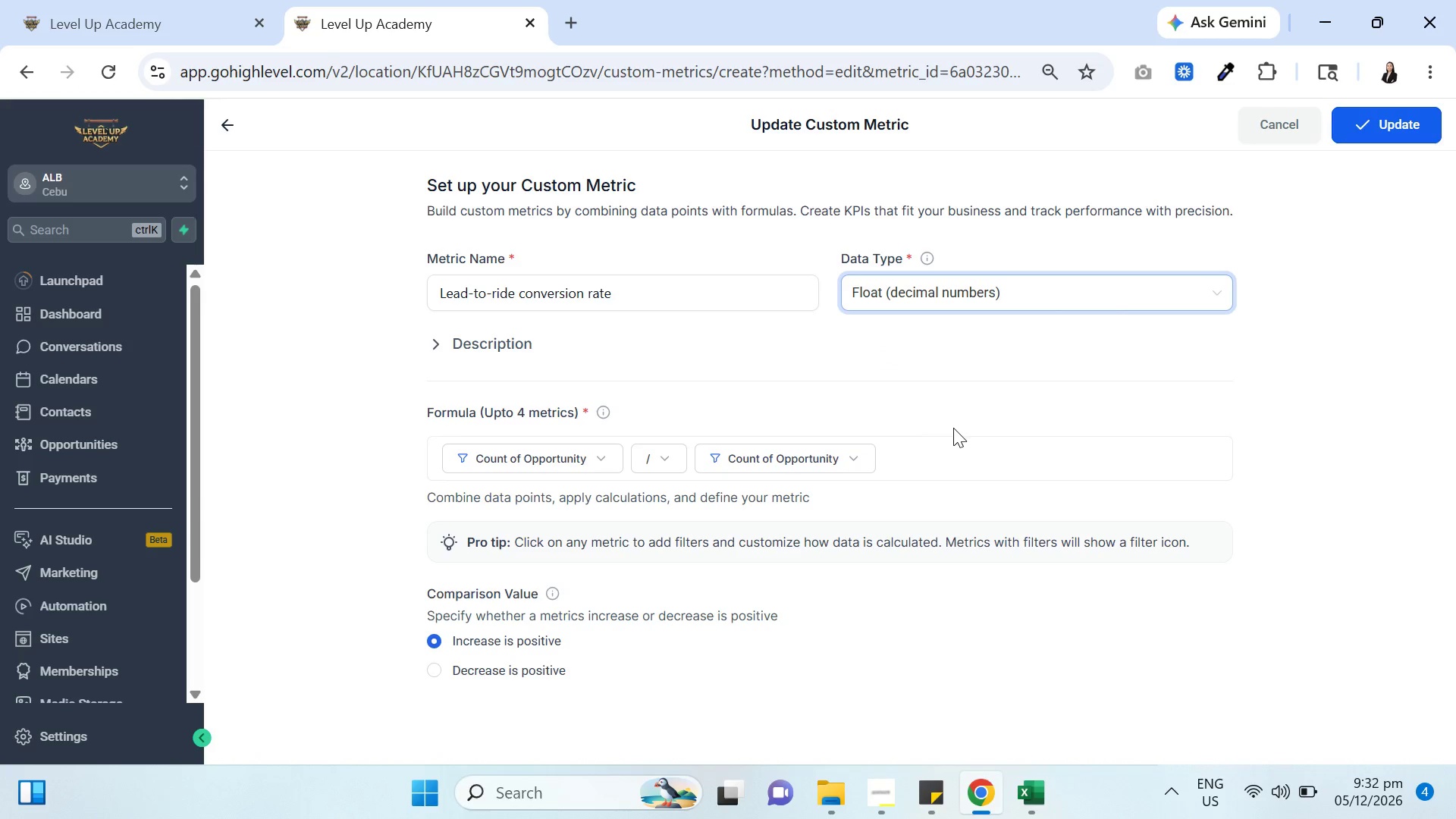 
scroll: coordinate [952, 485], scroll_direction: down, amount: 5.0
 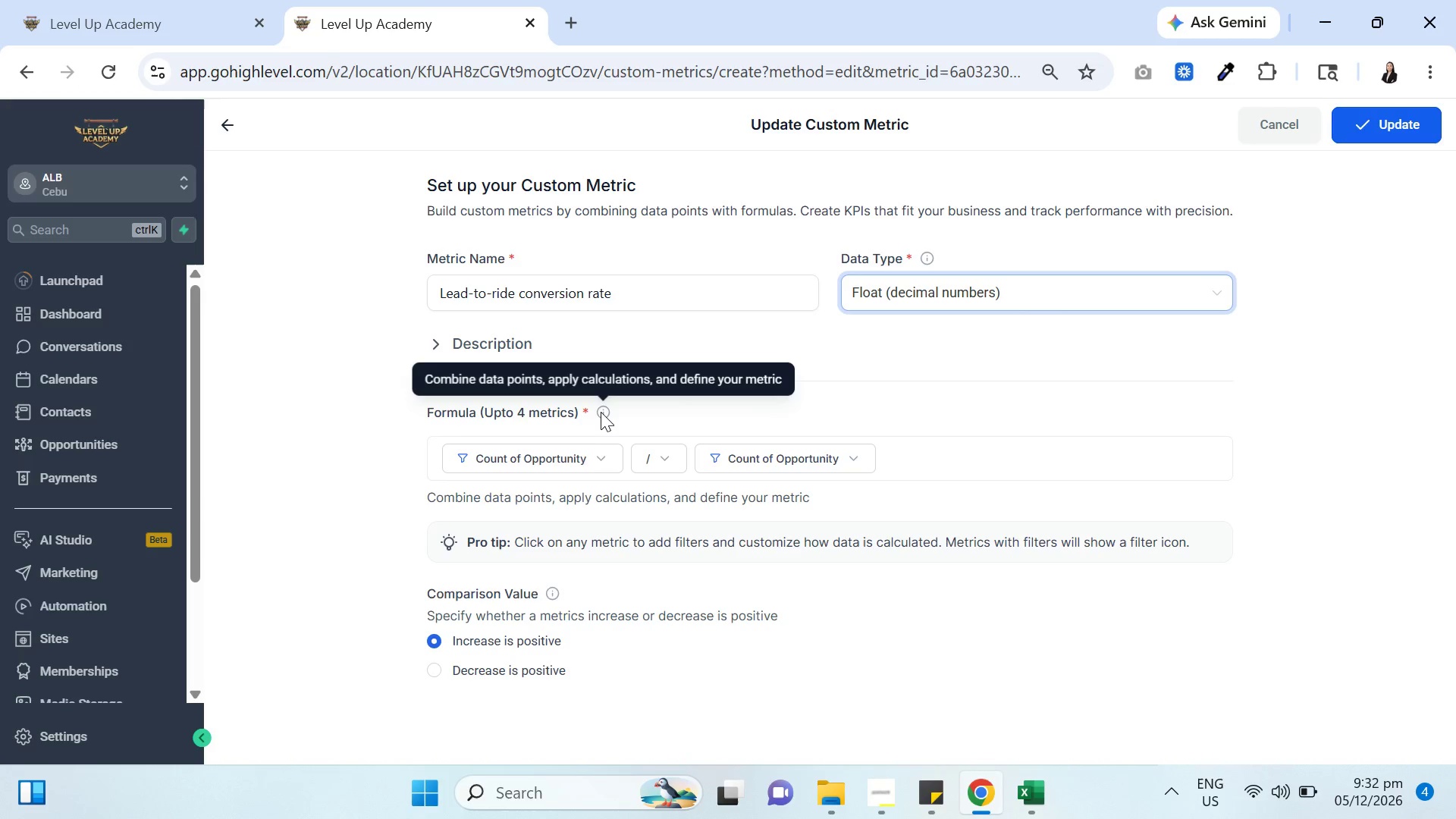 
wait(11.57)
 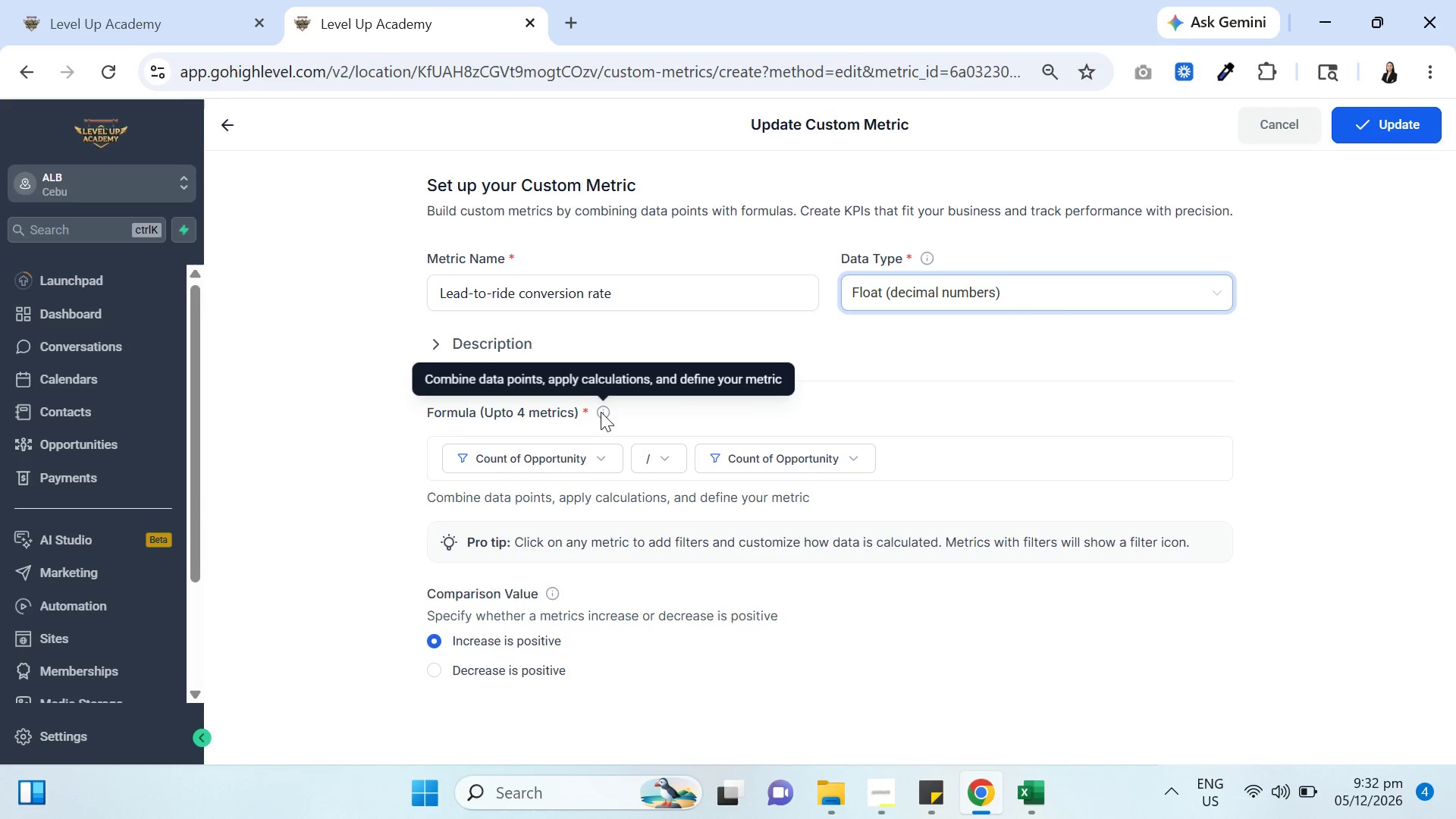 
left_click([1368, 121])
 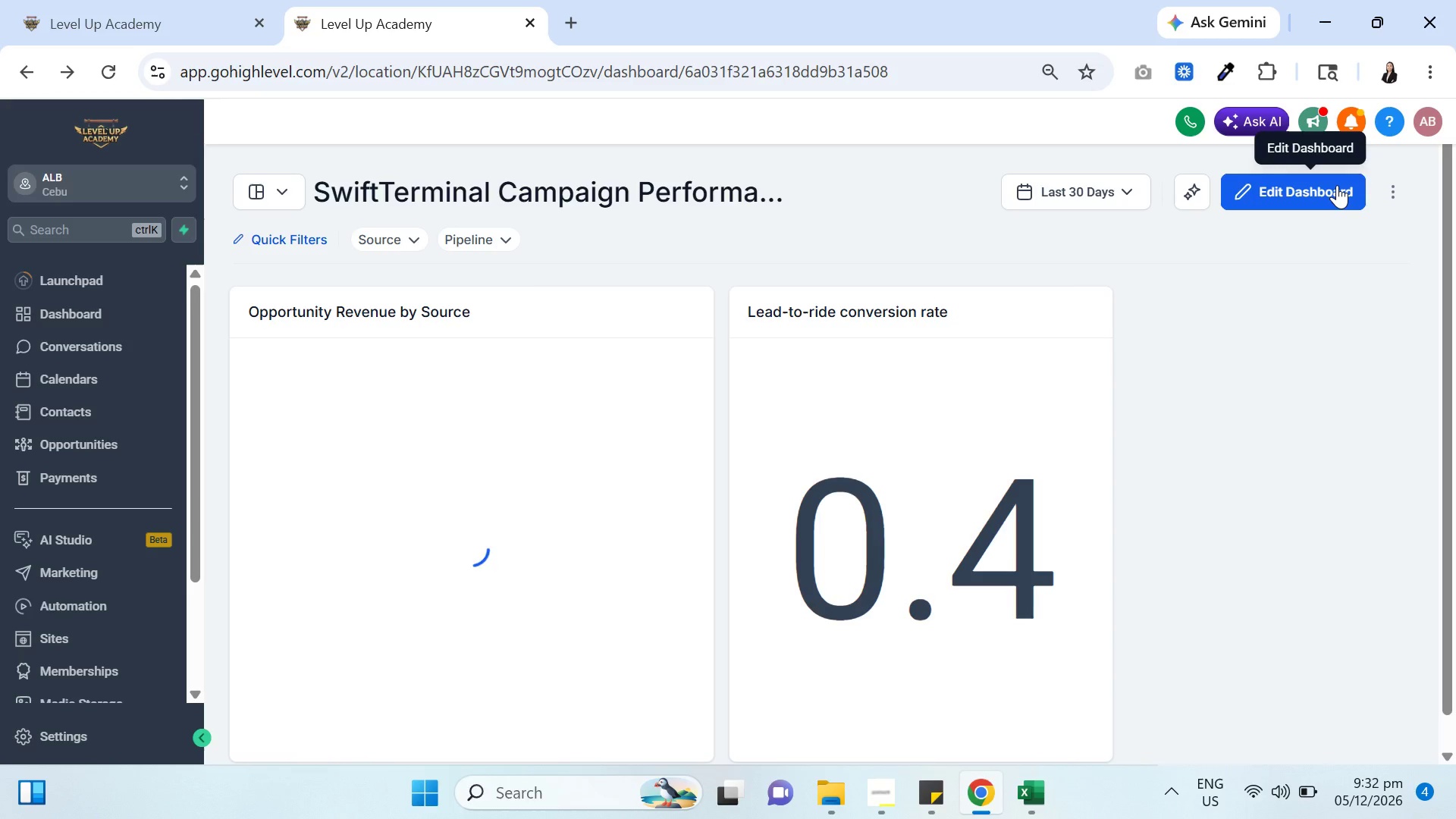 
wait(17.41)
 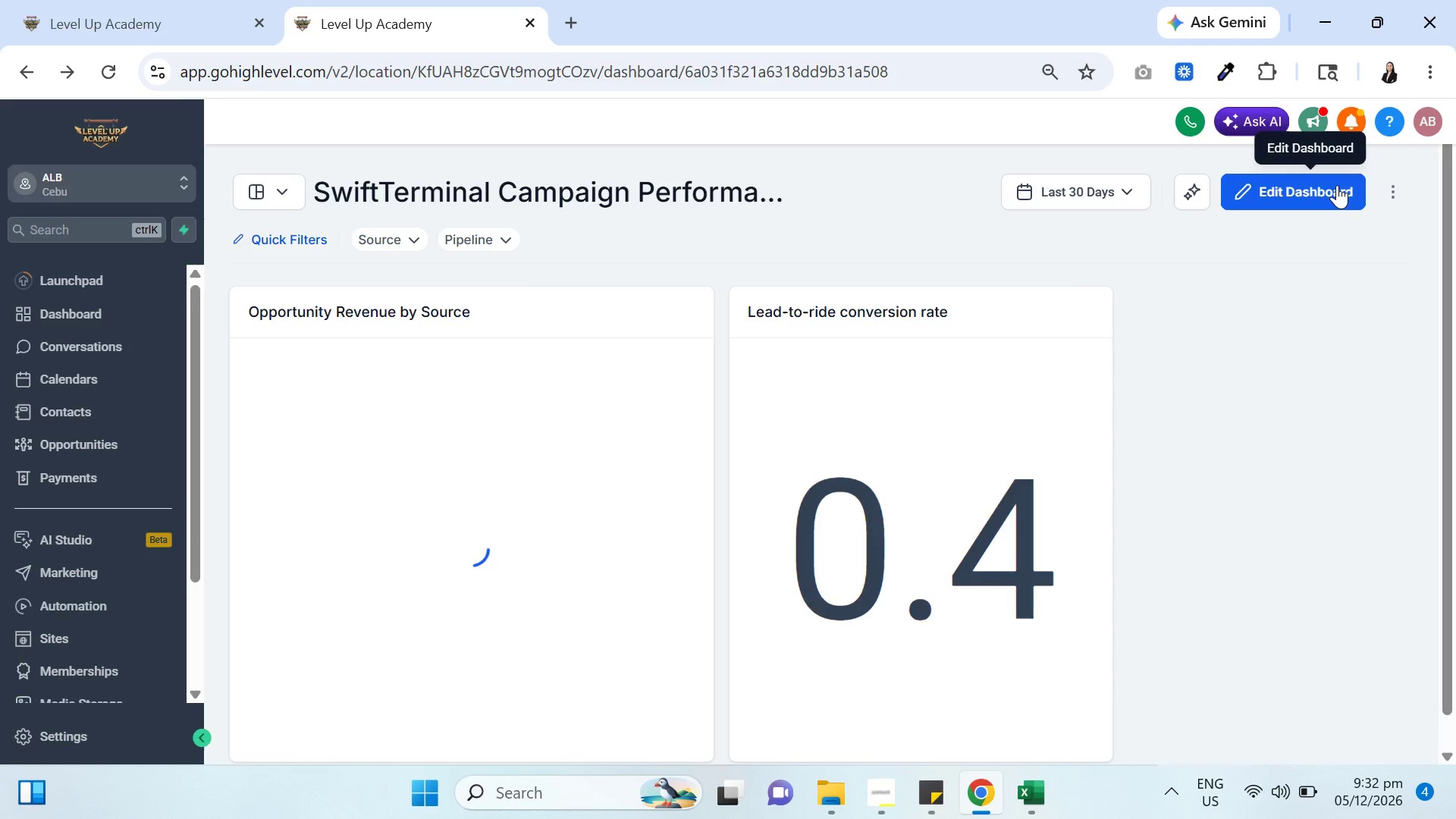 
scroll: coordinate [1123, 582], scroll_direction: down, amount: 2.0
 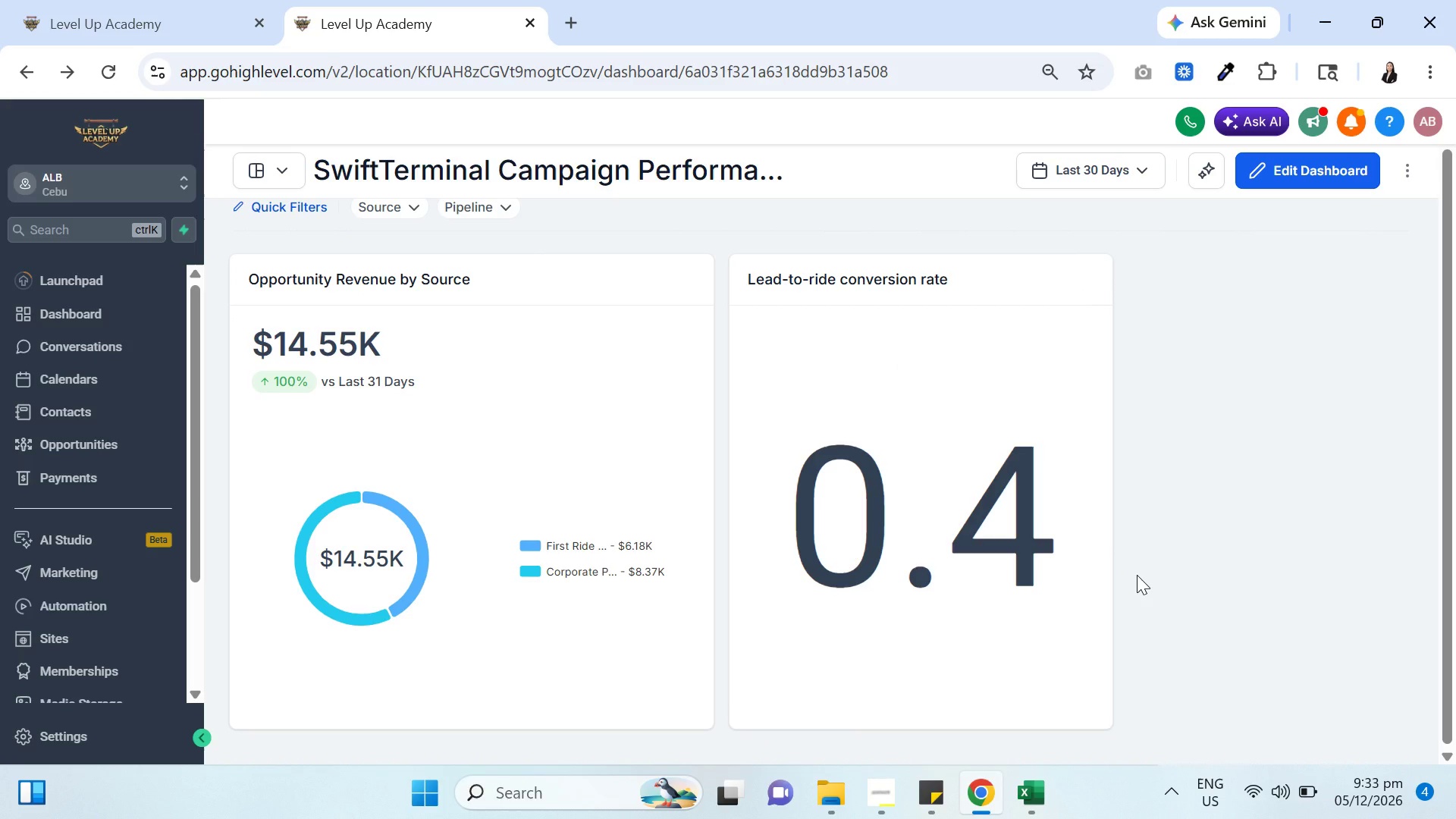 
wait(8.58)
 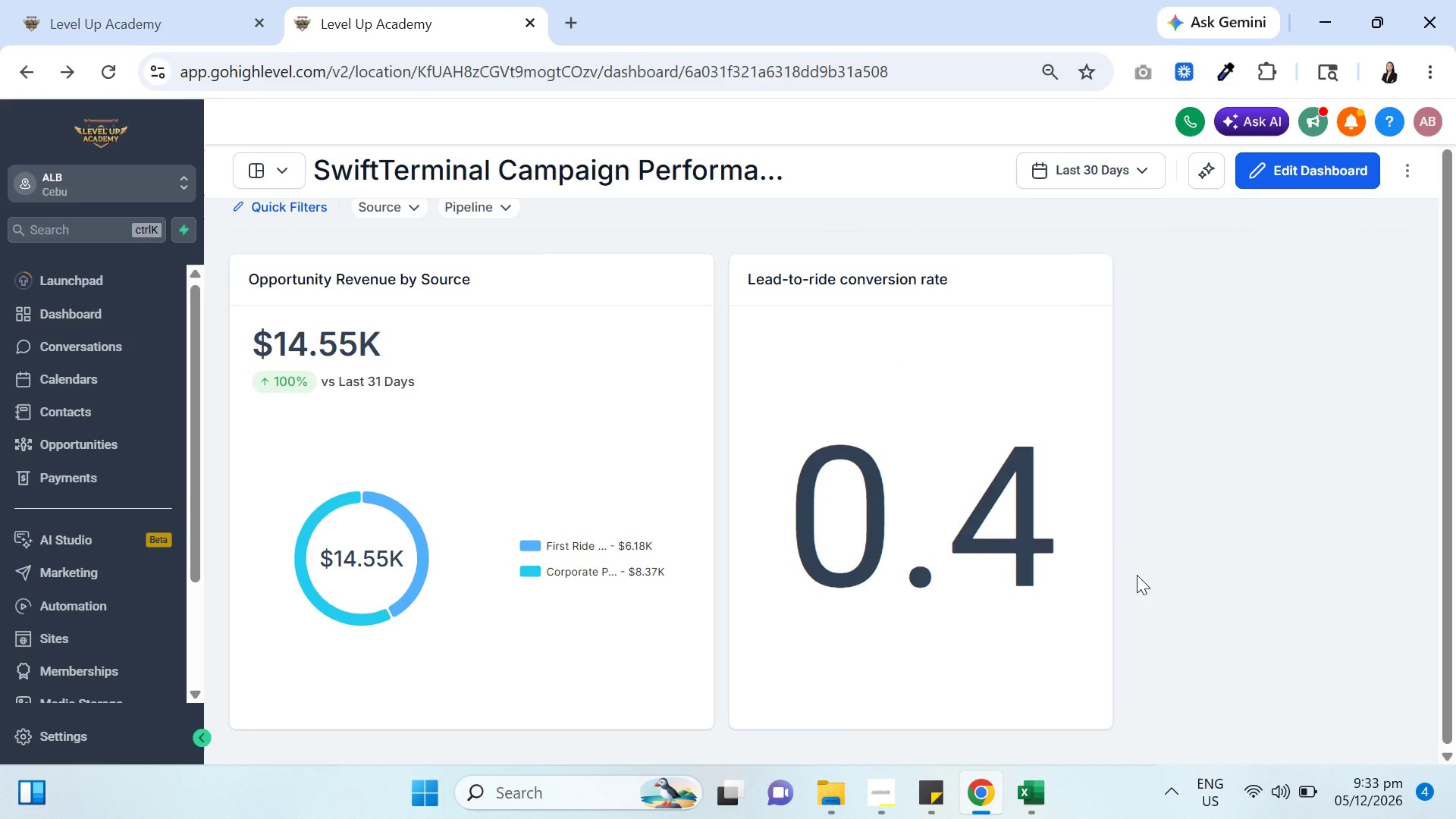 
mouse_move([1103, 202])
 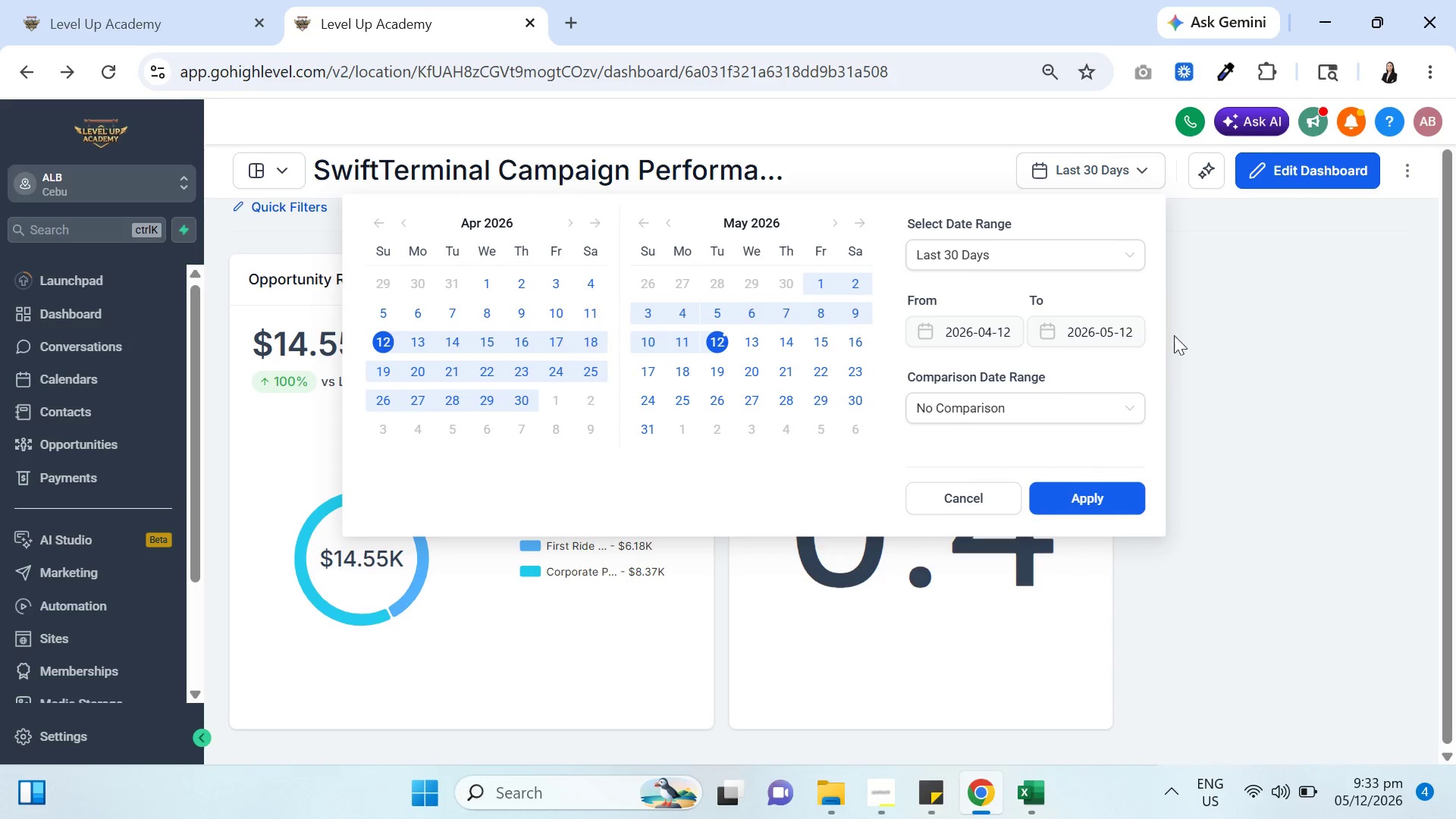 
left_click([1282, 279])
 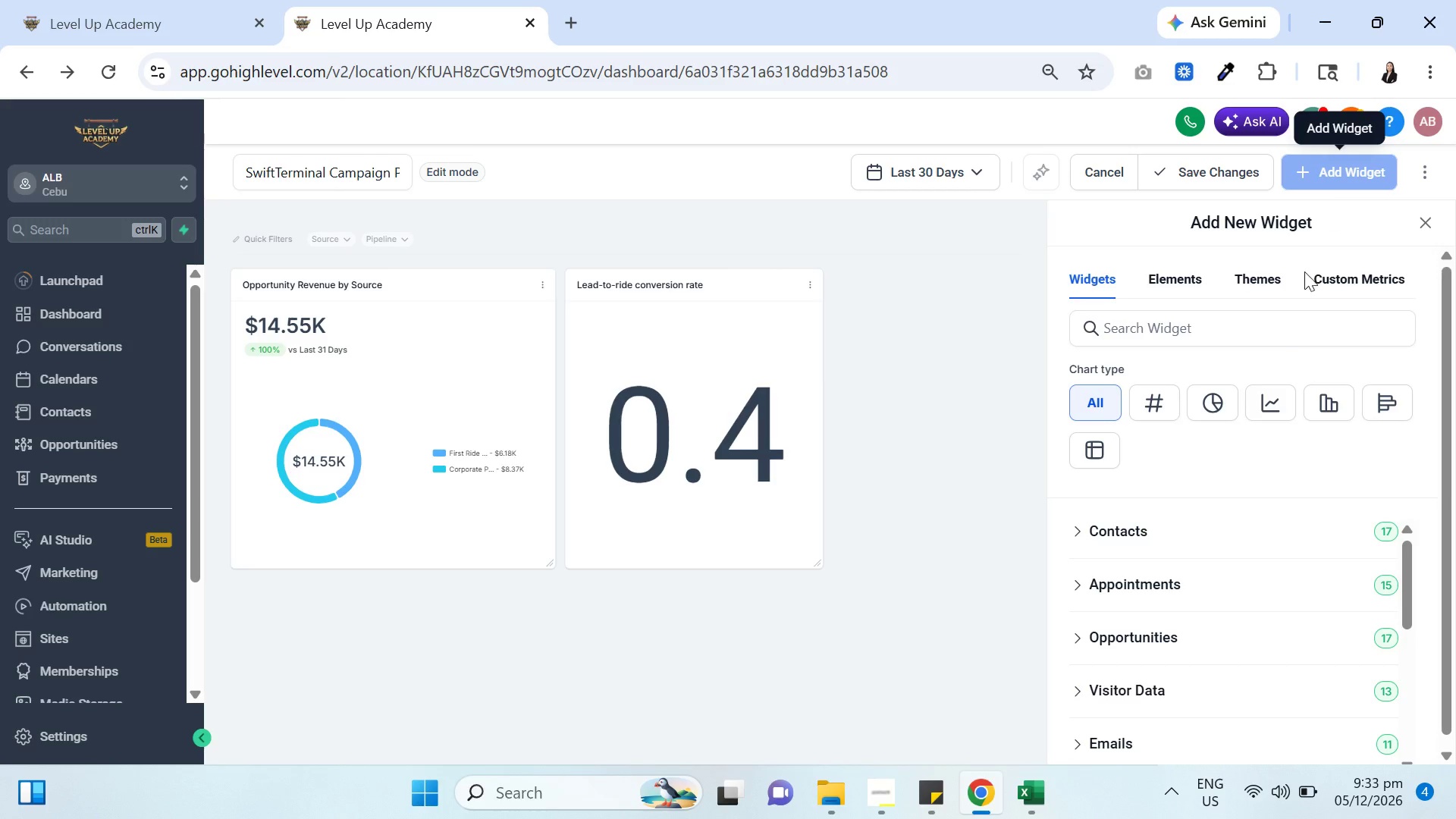 
wait(9.09)
 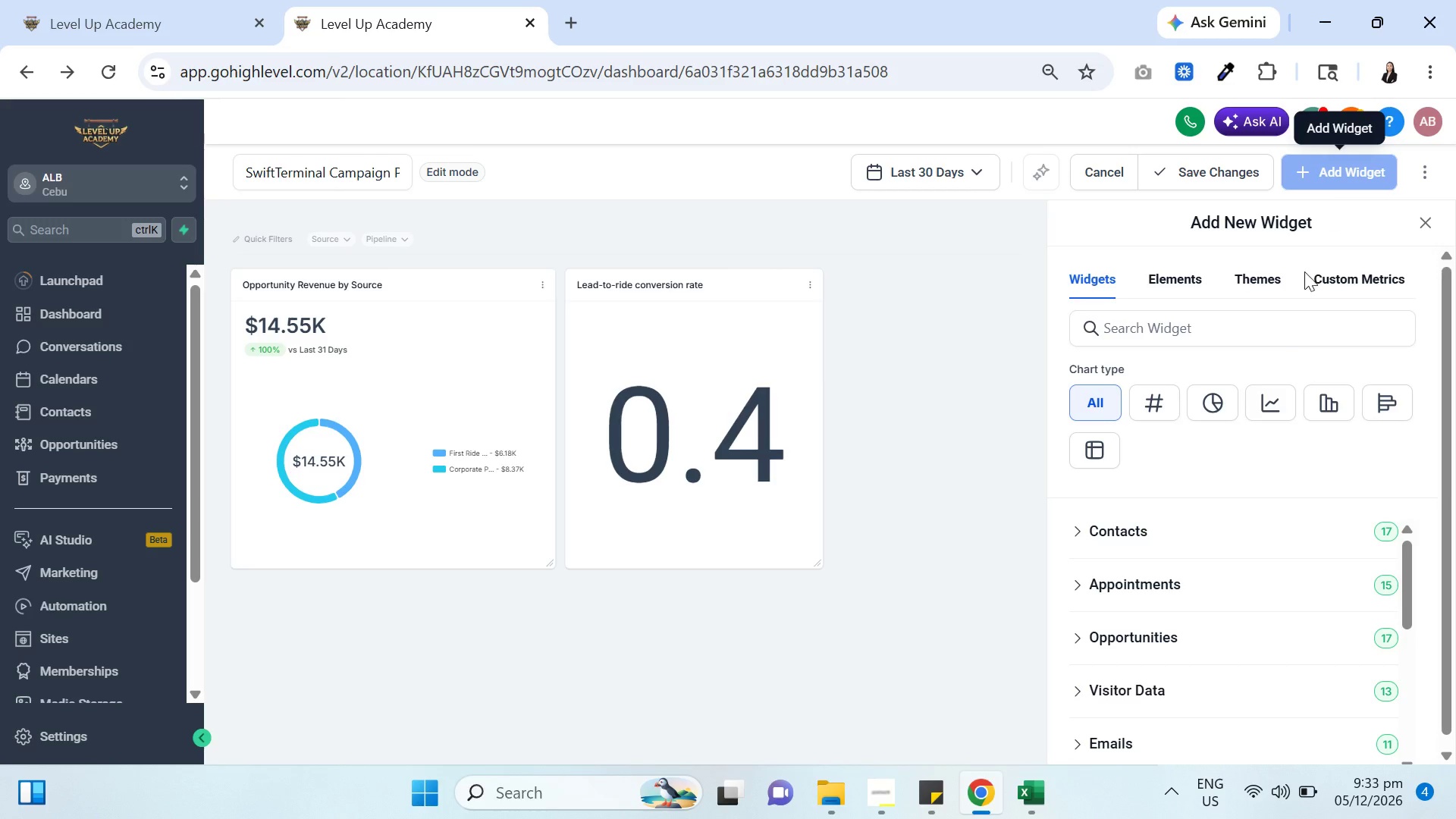 
mouse_move([1263, 472])
 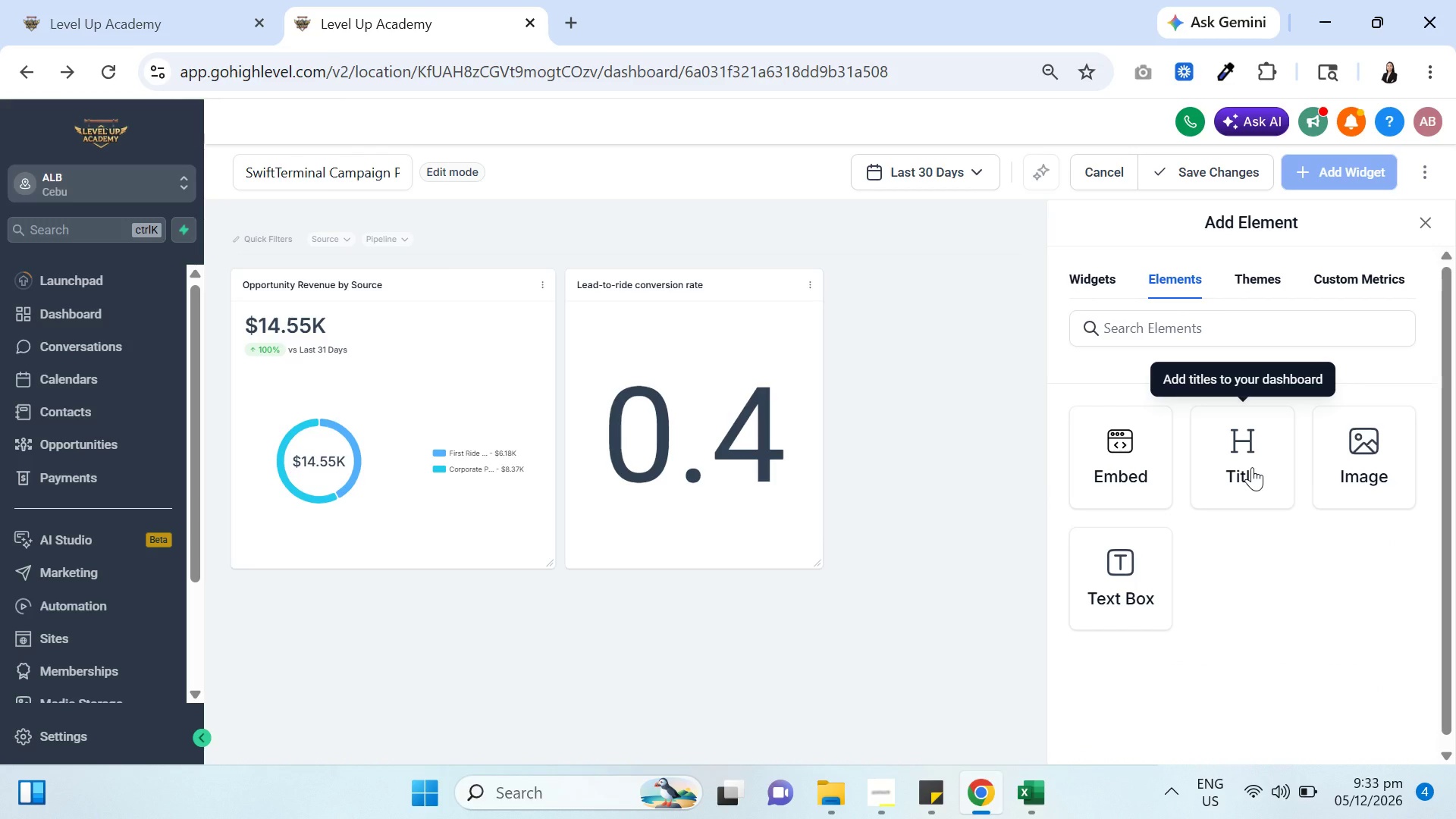 
left_click([1252, 467])
 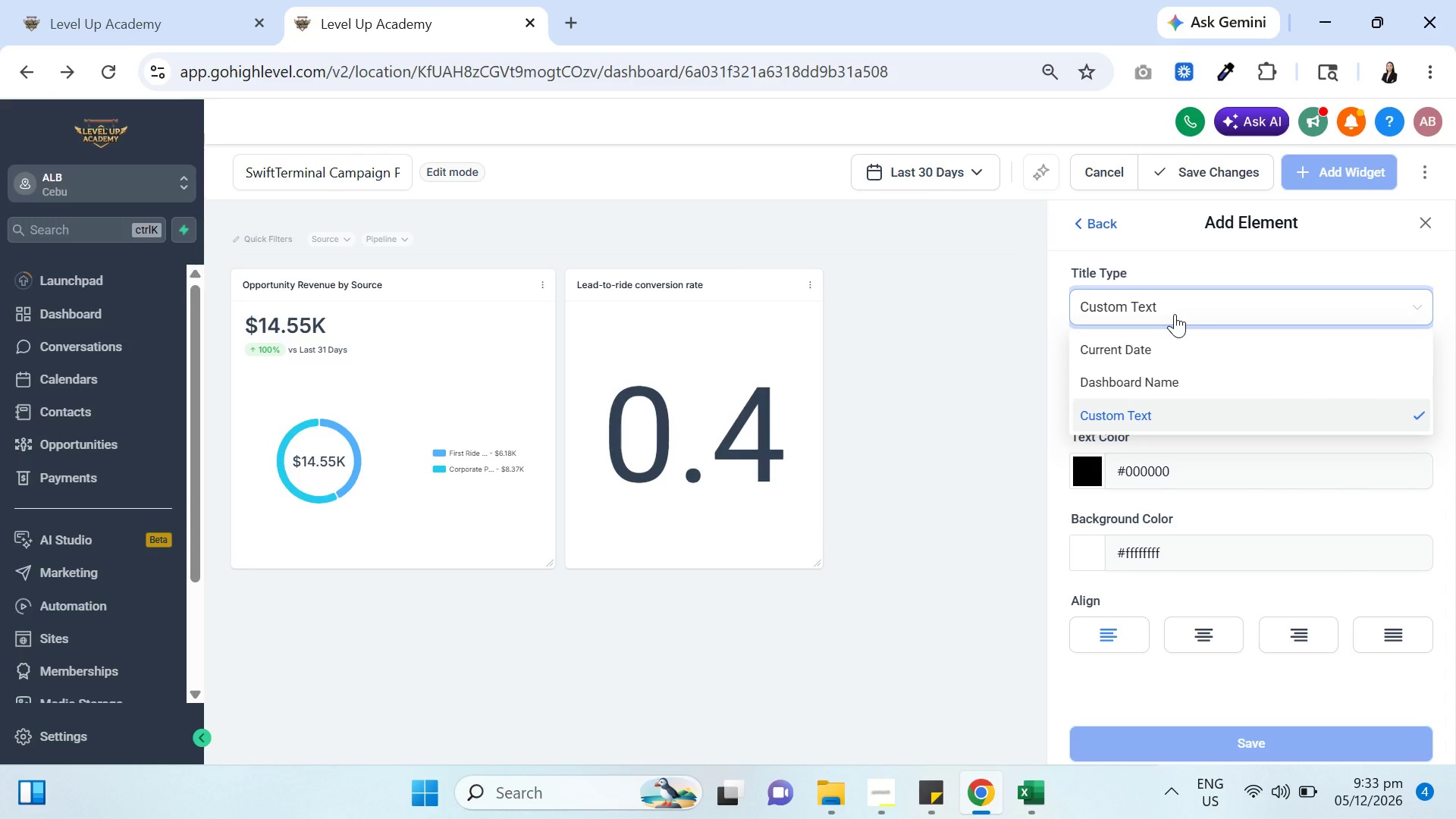 
wait(5.61)
 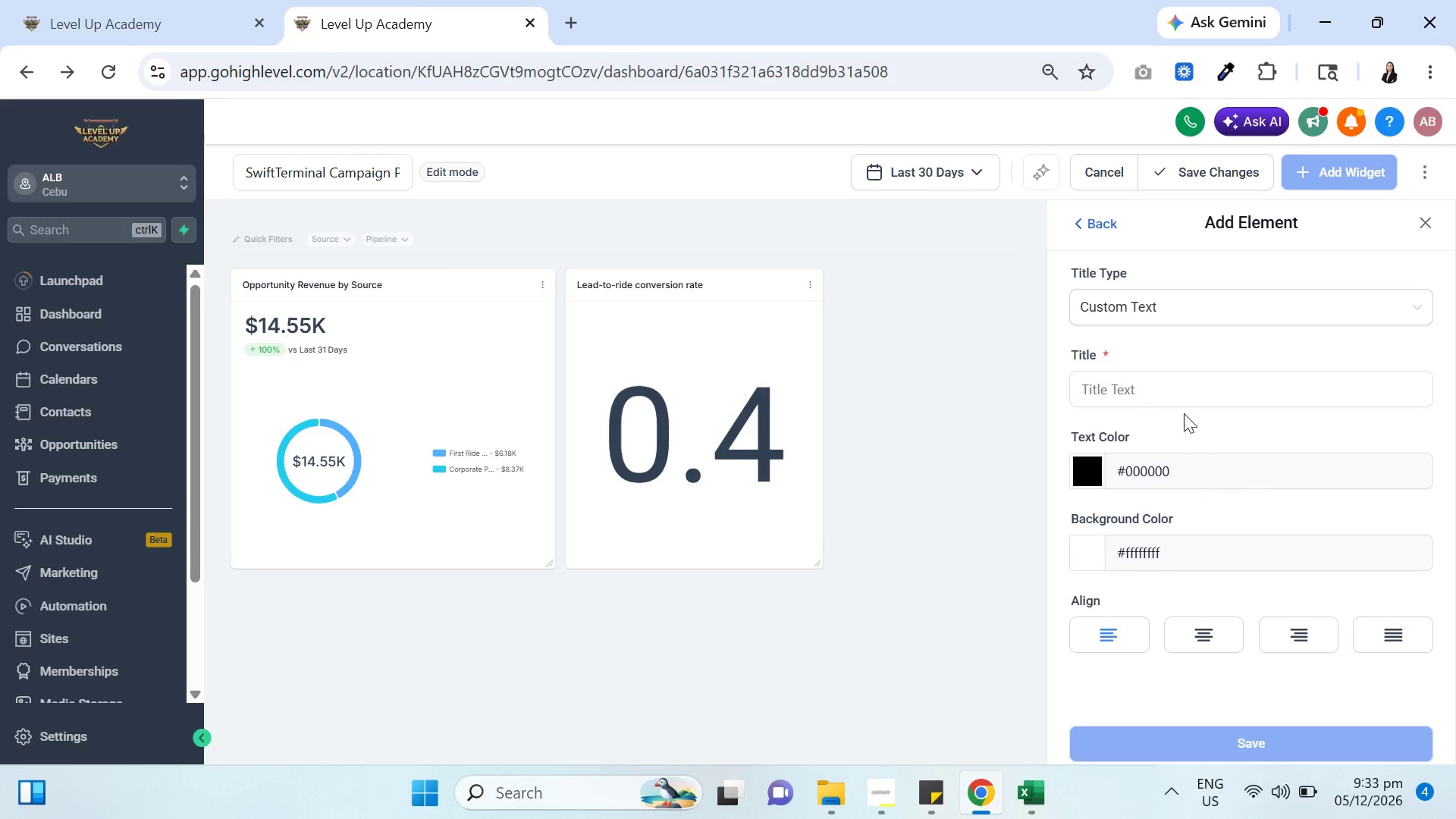 
left_click([1175, 314])
 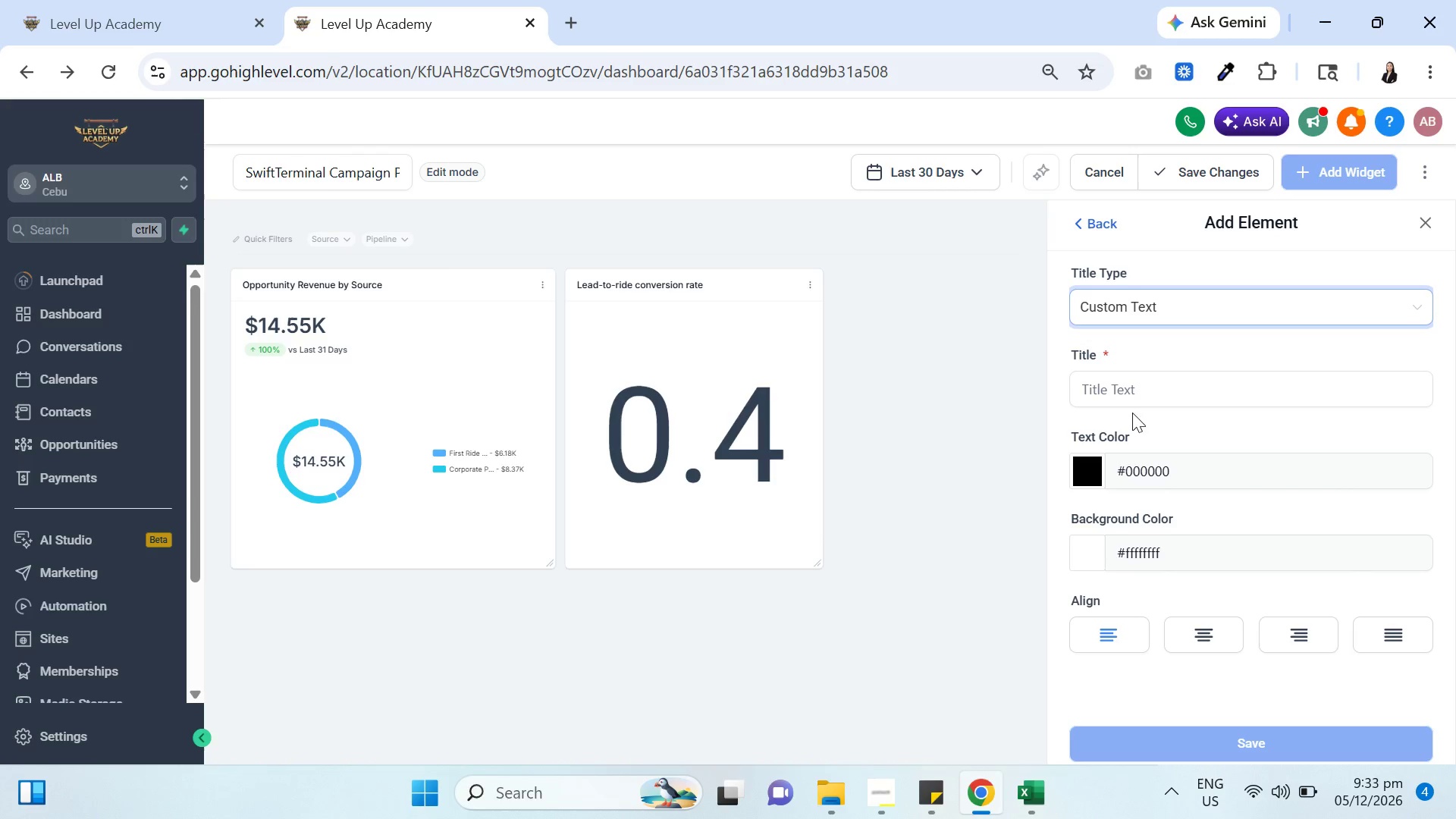 
left_click([1138, 401])
 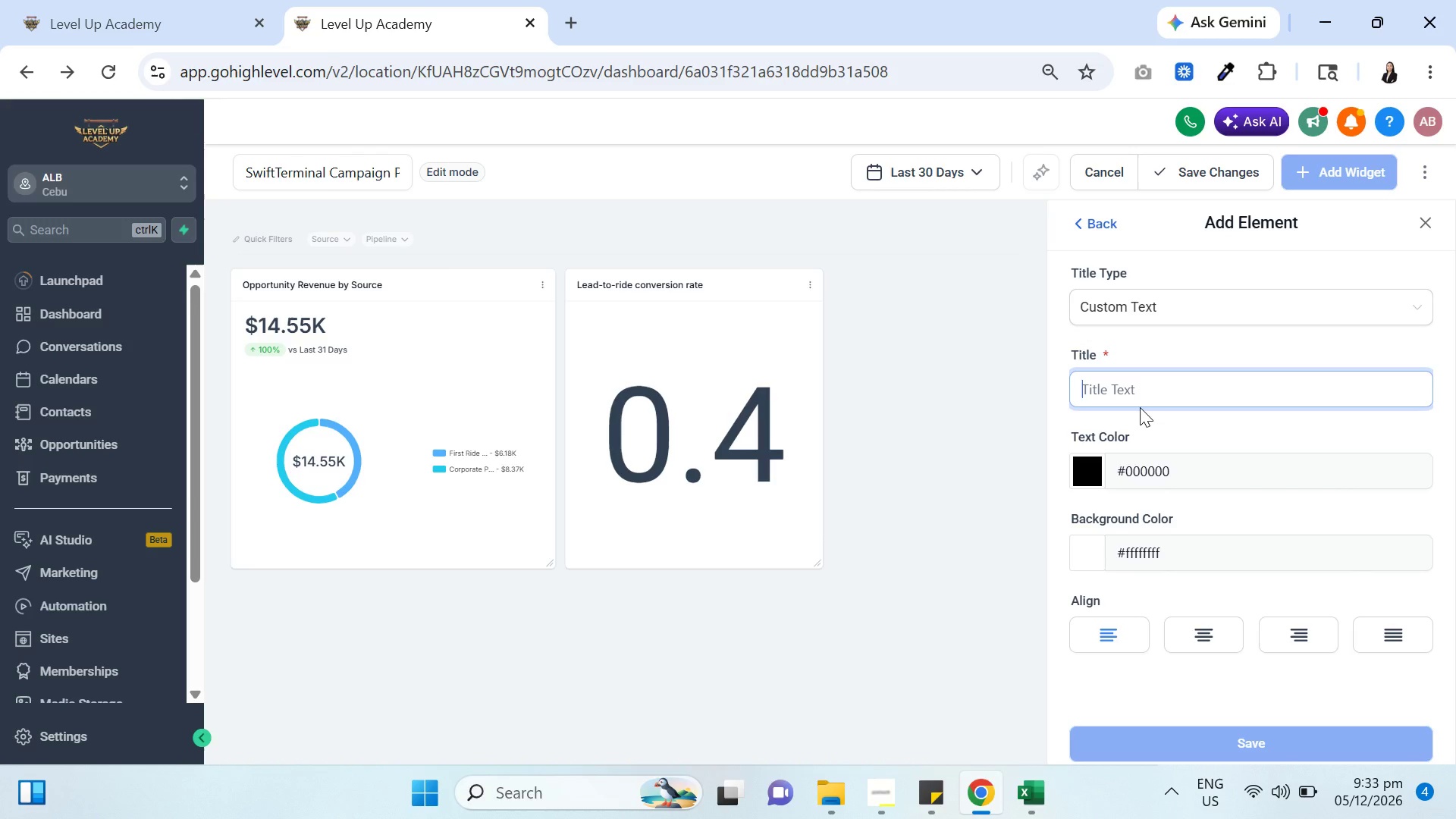 
type(r)
key(Backspace)
type(test)
 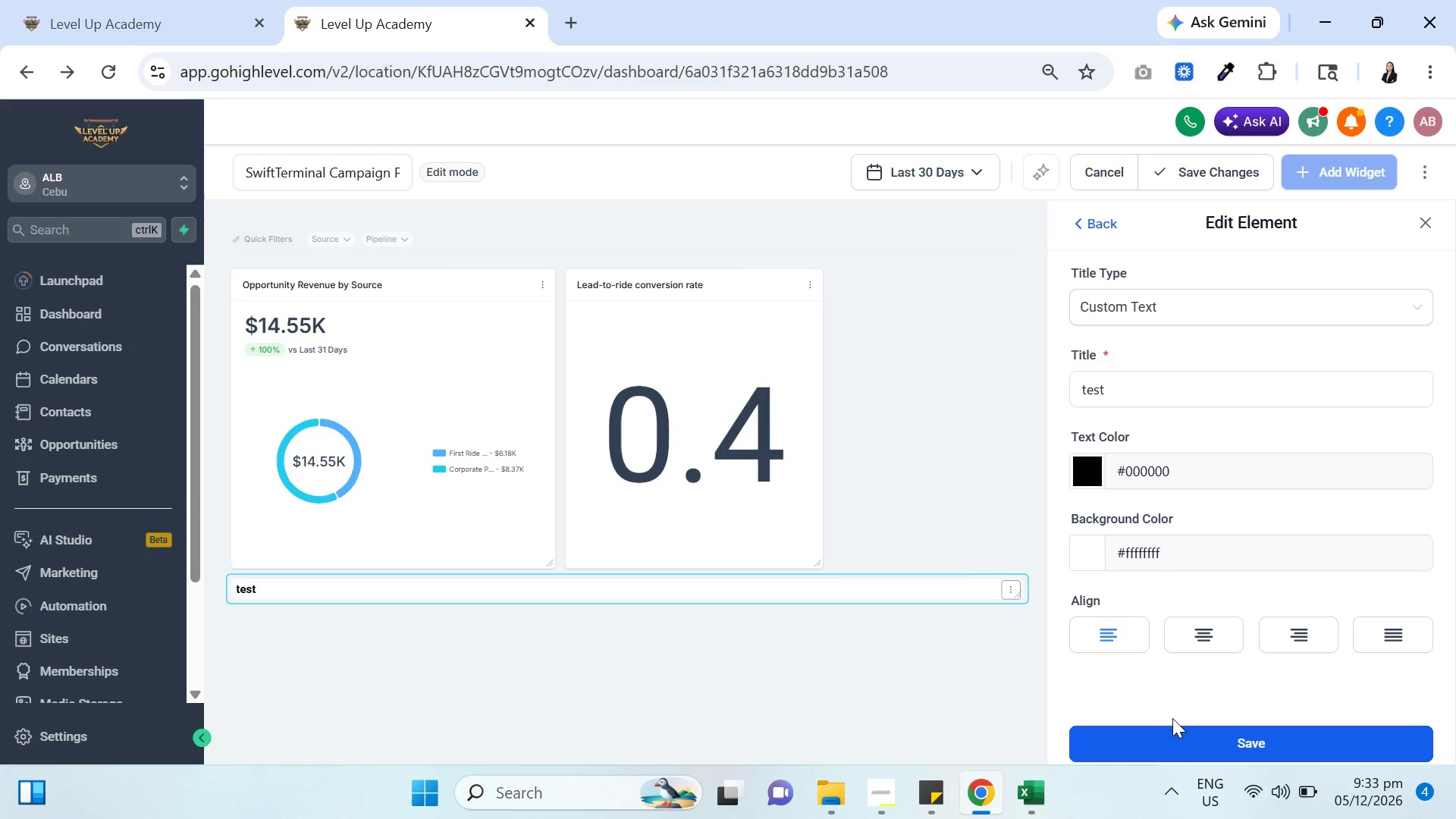 
wait(9.69)
 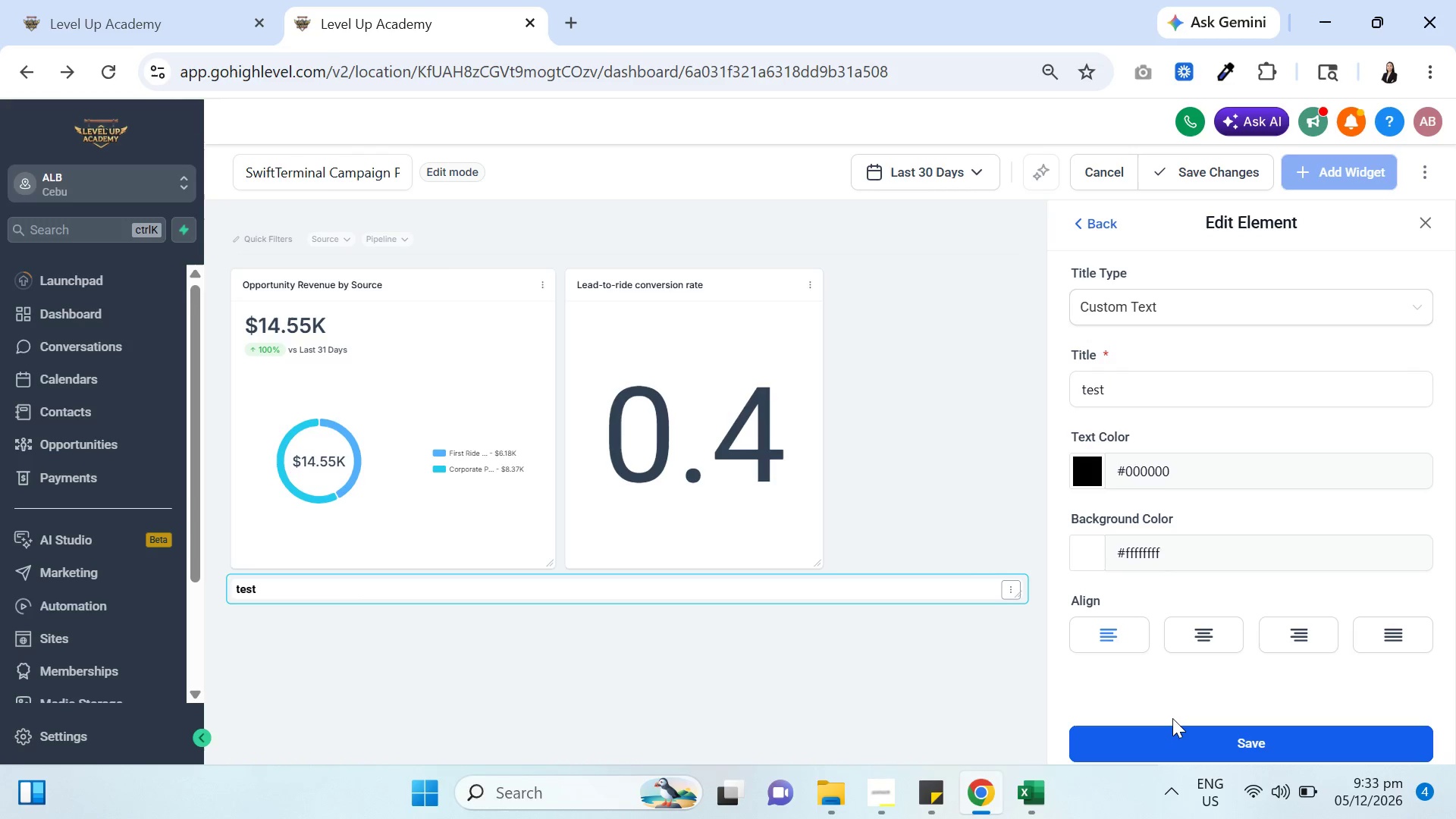 
left_click([1162, 735])
 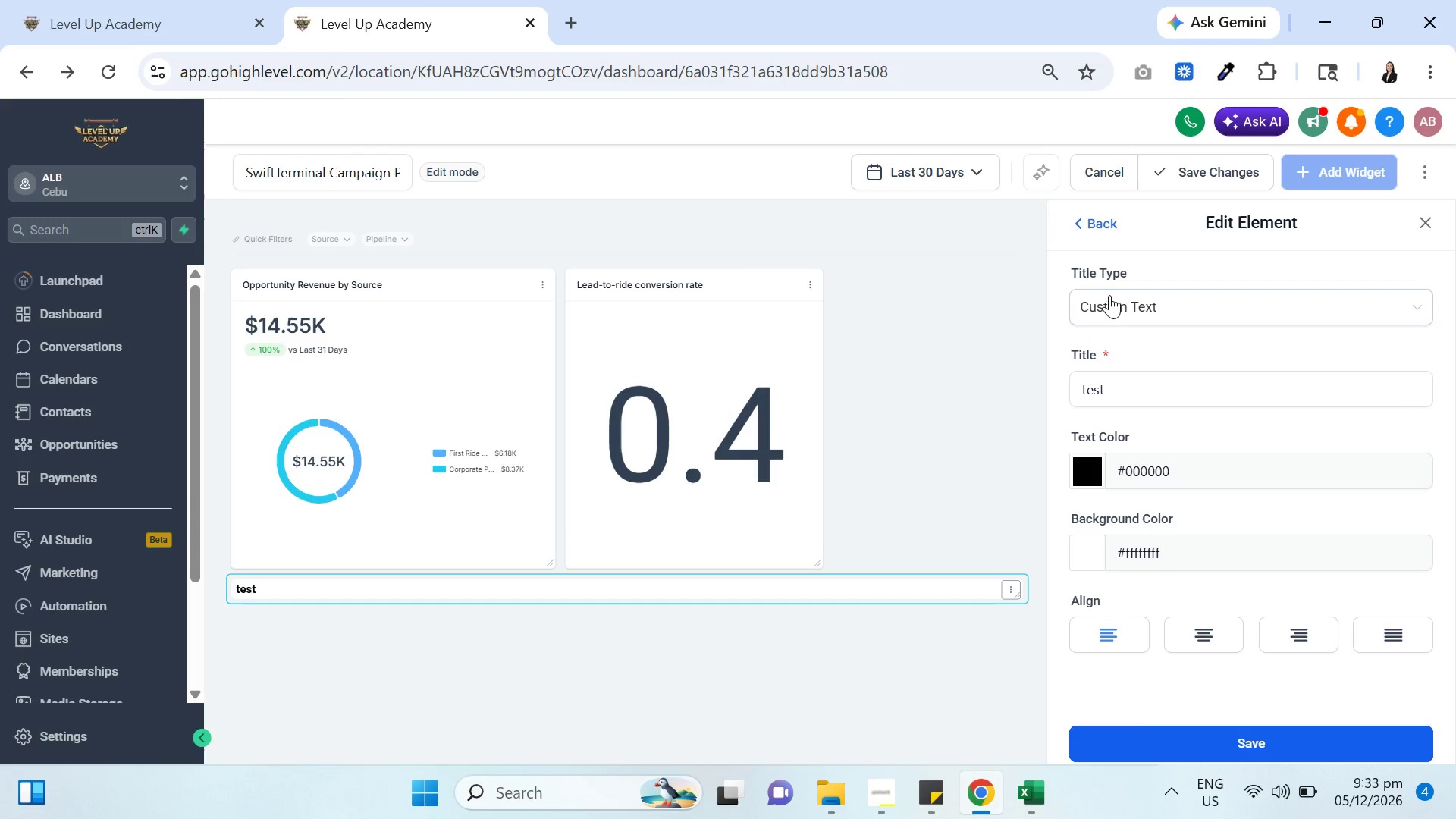 
left_click([1095, 231])
 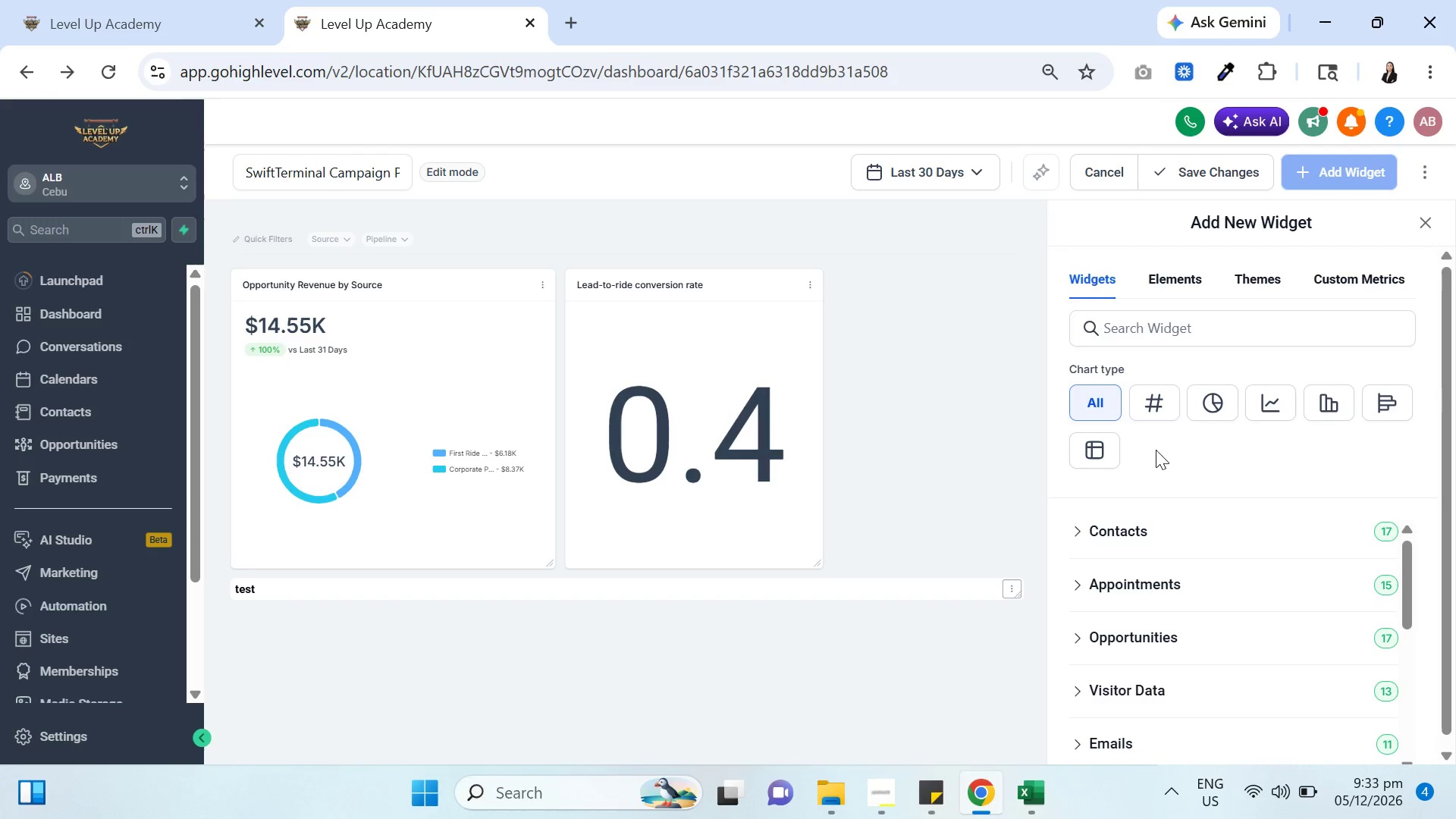 
scroll: coordinate [1152, 630], scroll_direction: down, amount: 1.0
 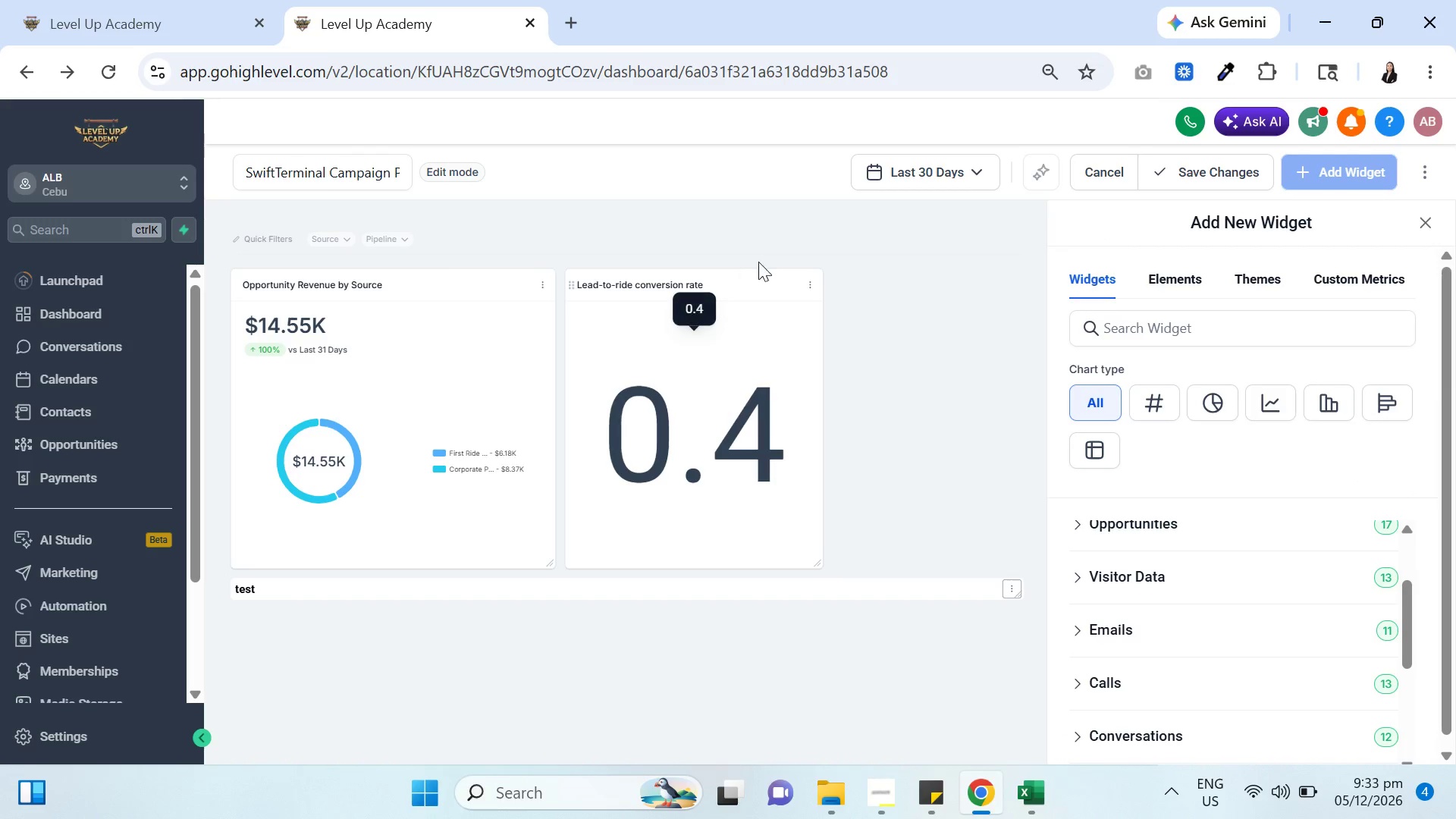 
left_click([811, 283])
 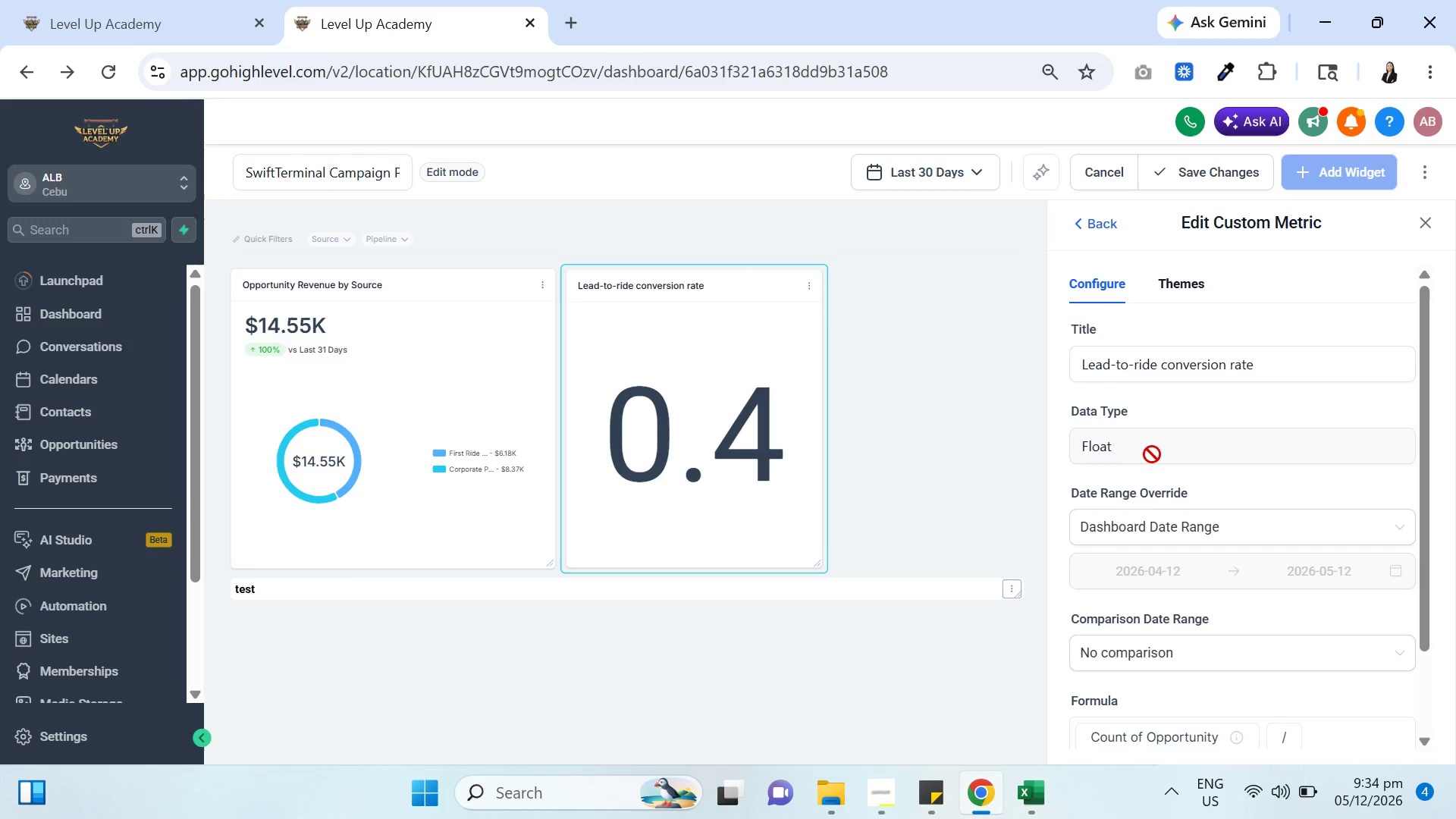 
left_click([1139, 524])
 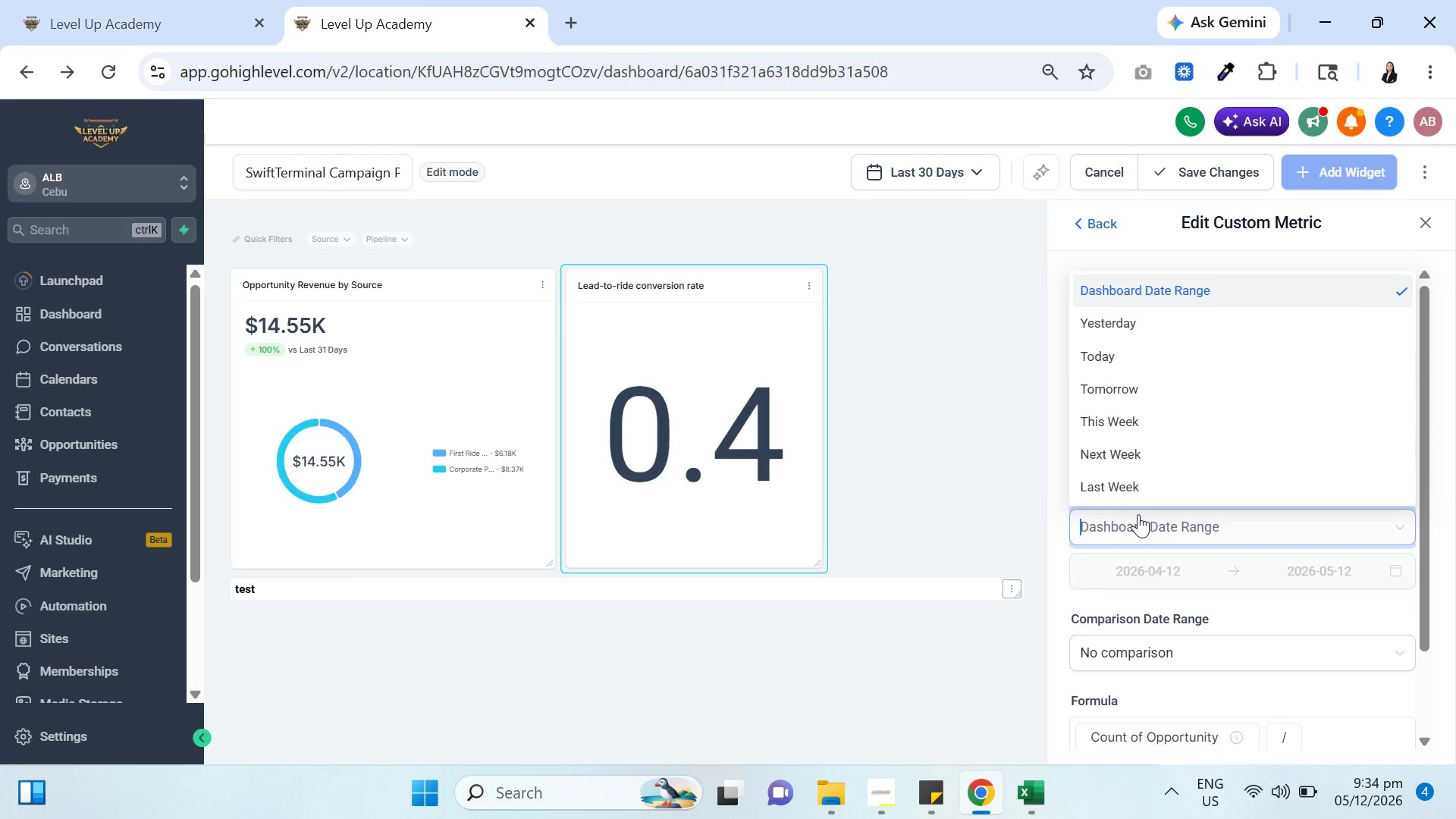 
scroll: coordinate [1174, 460], scroll_direction: down, amount: 7.0